 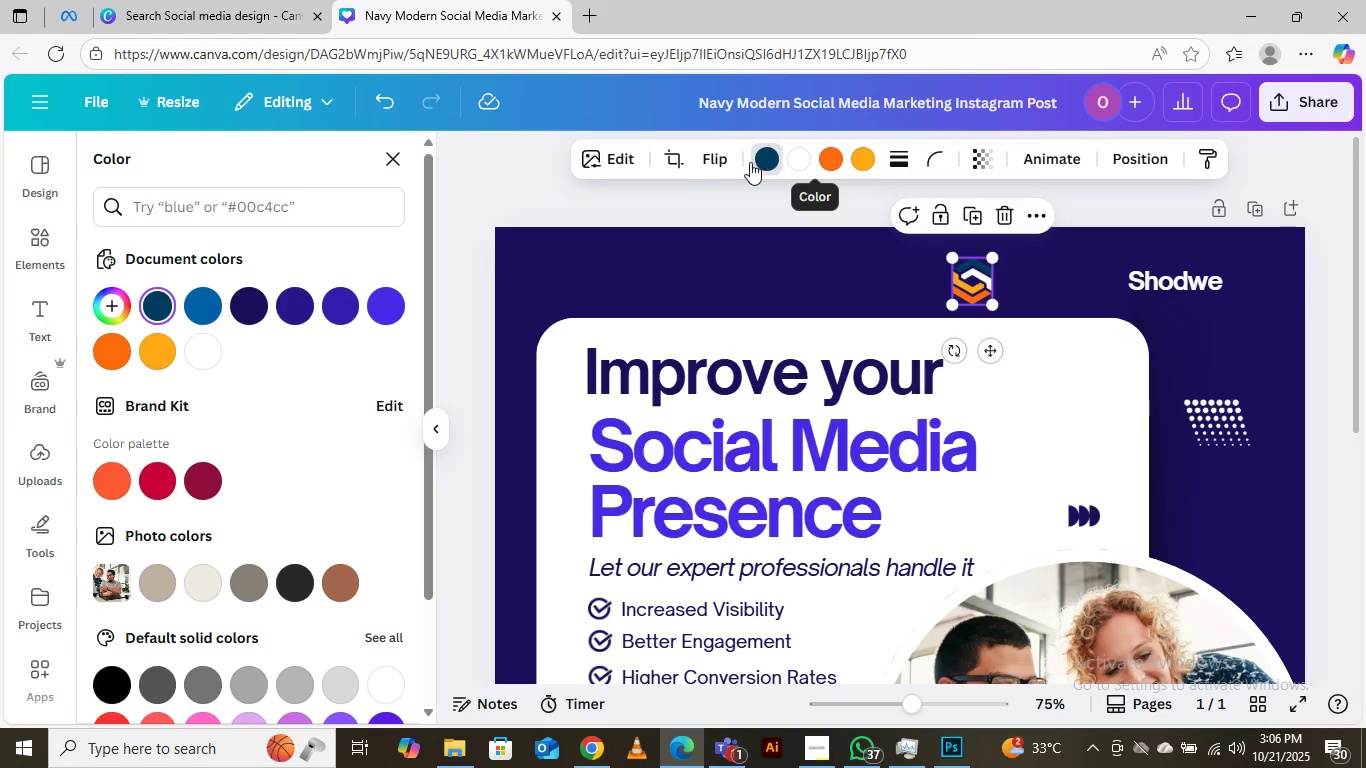 
left_click([395, 307])
 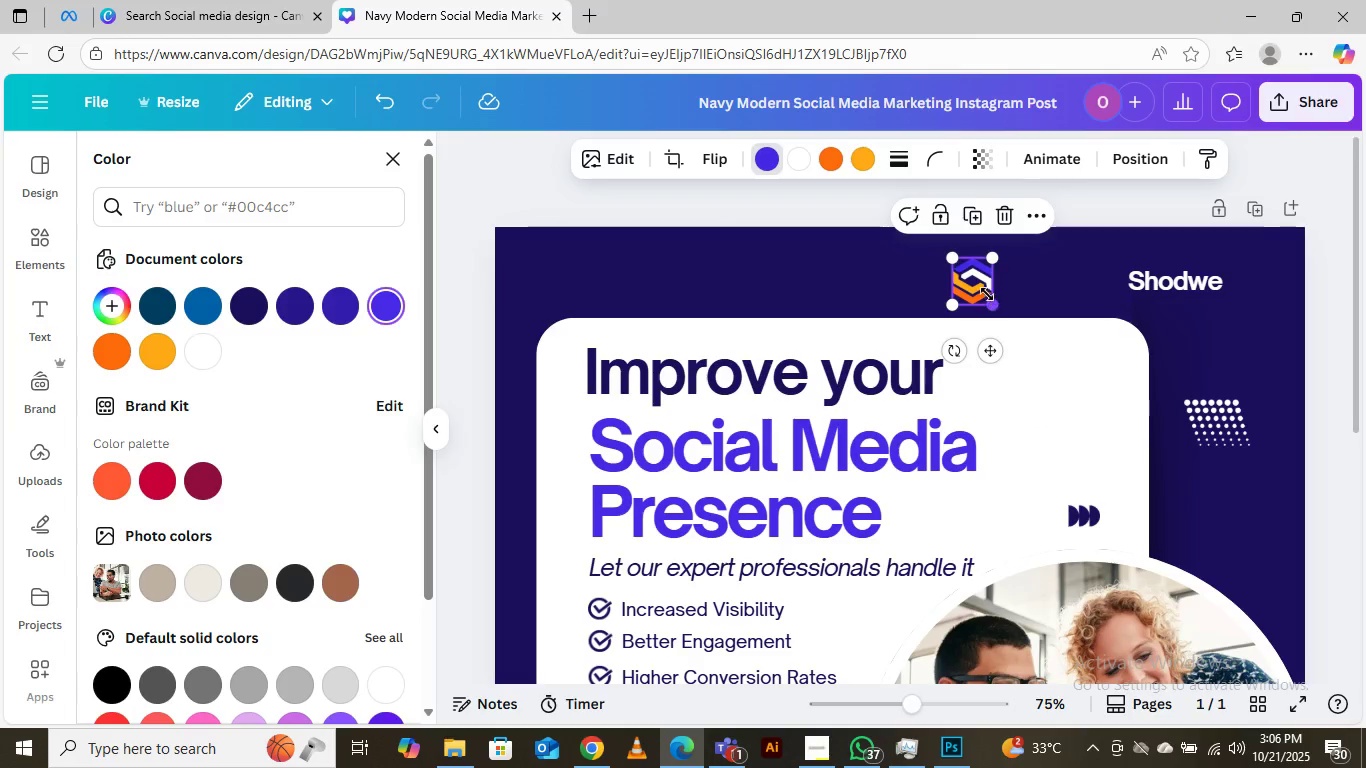 
mouse_move([839, 172])
 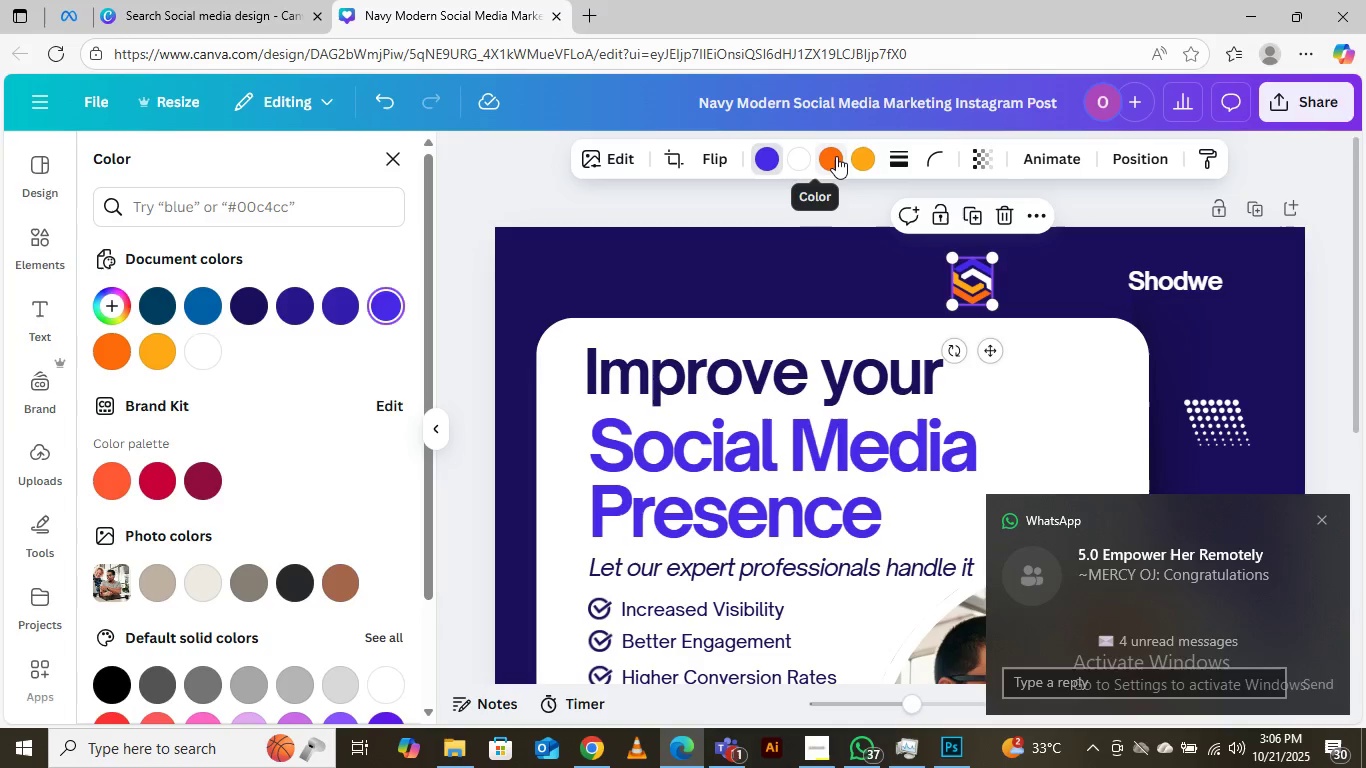 
wait(6.31)
 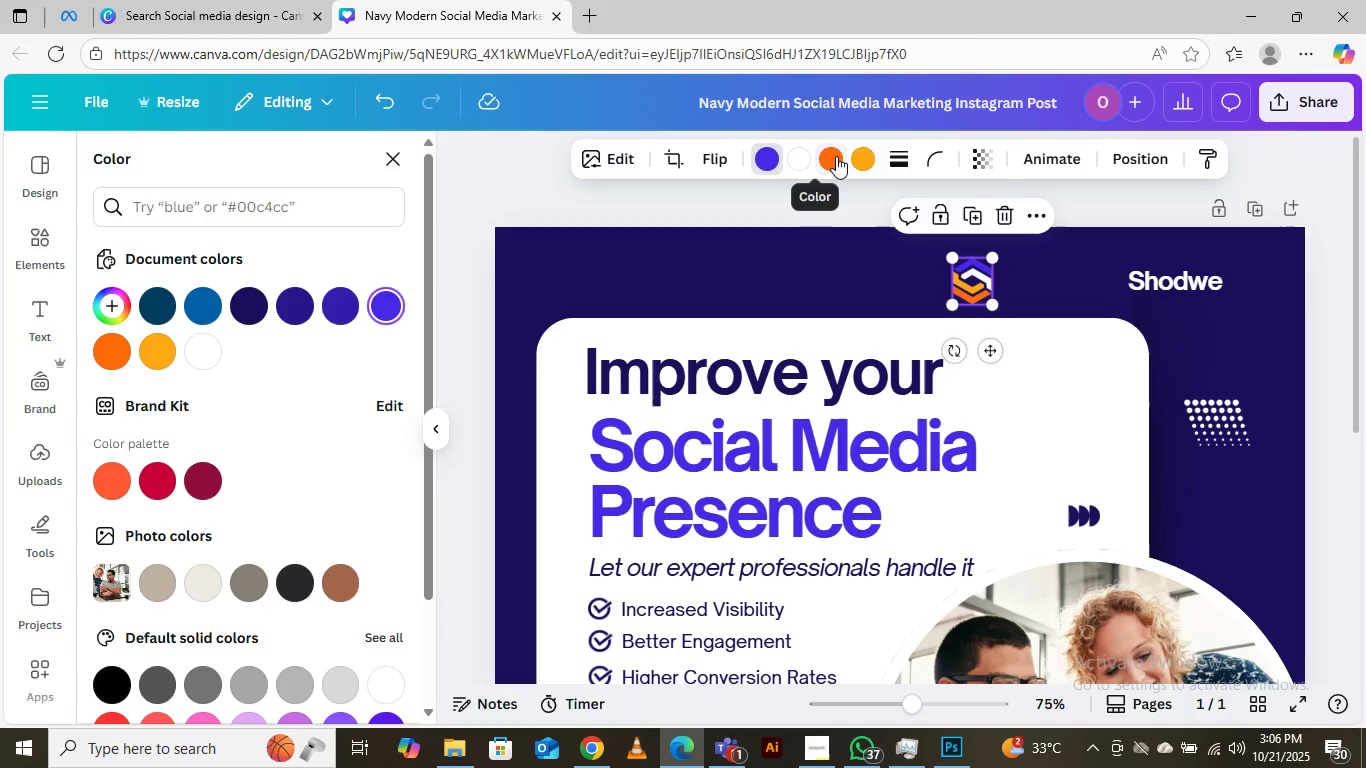 
left_click([836, 156])
 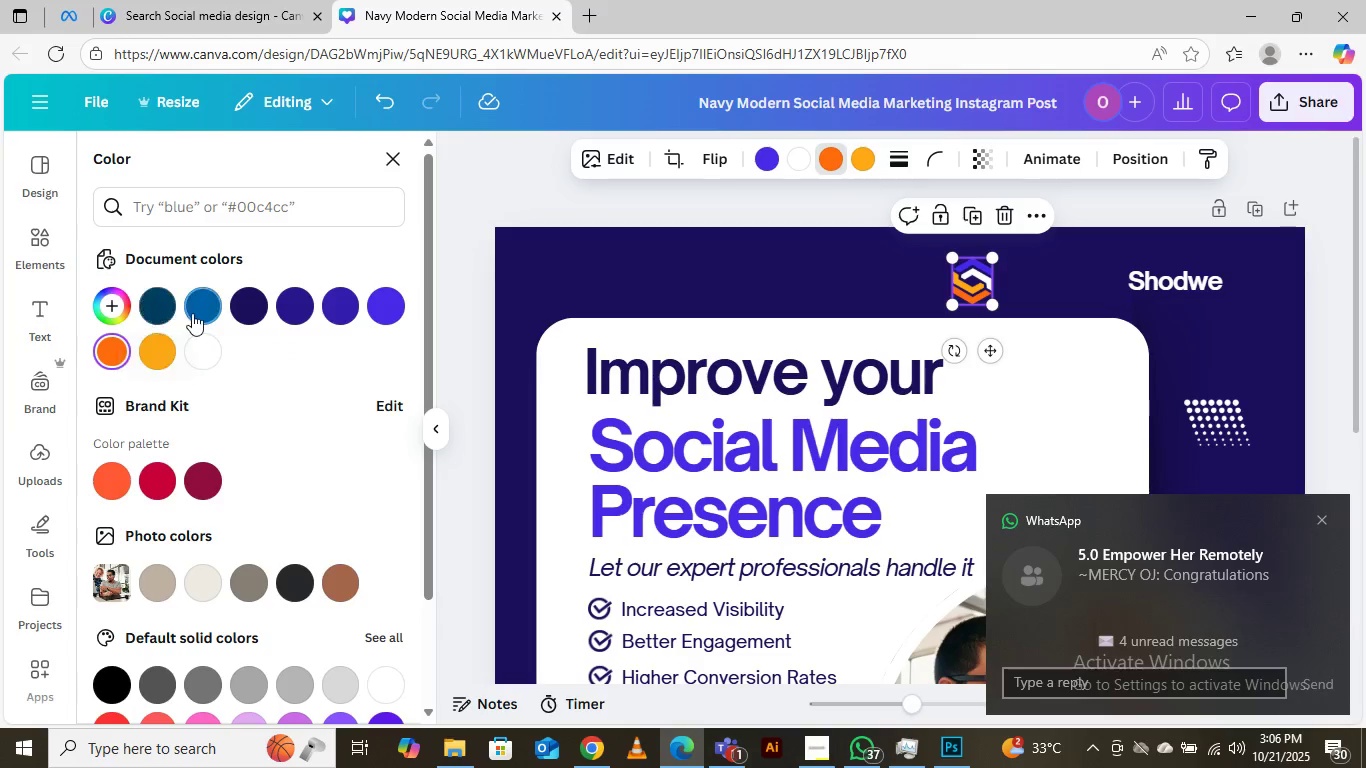 
left_click([193, 308])
 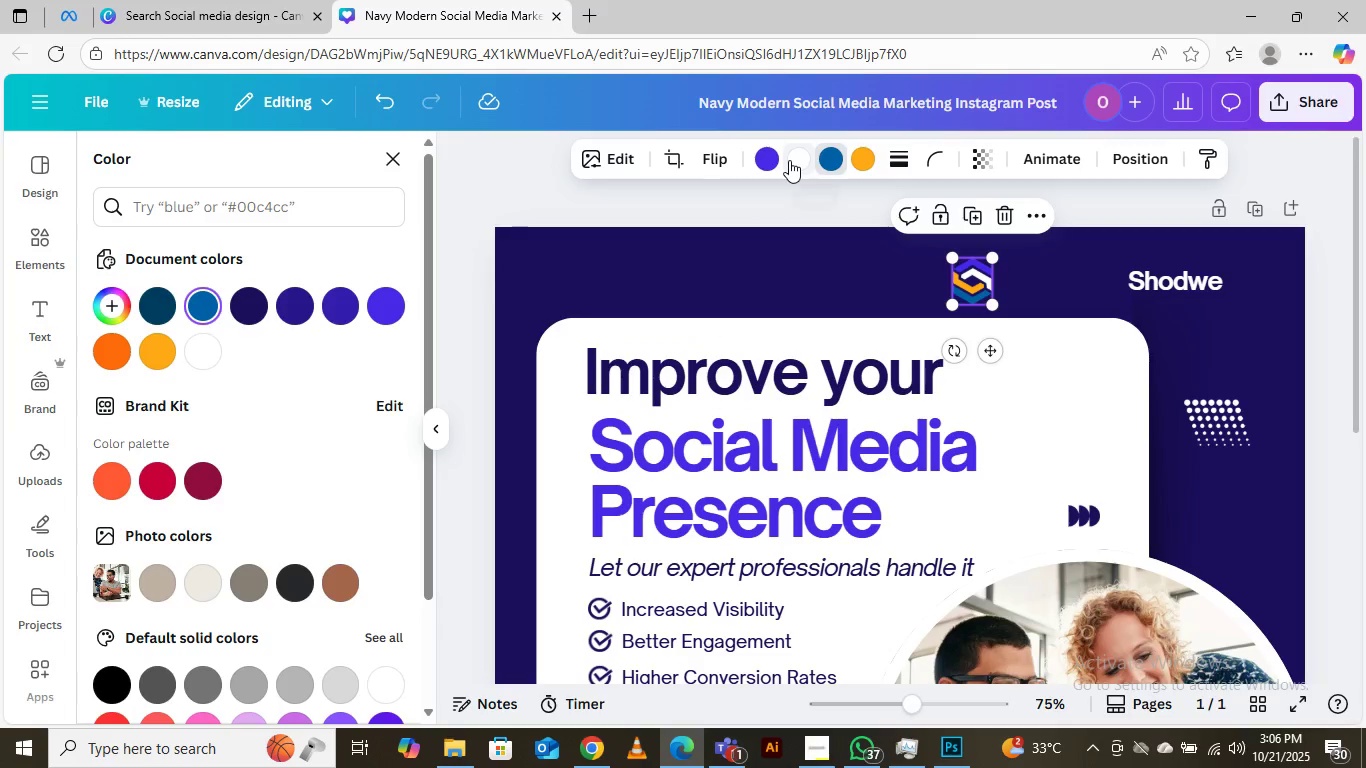 
wait(6.31)
 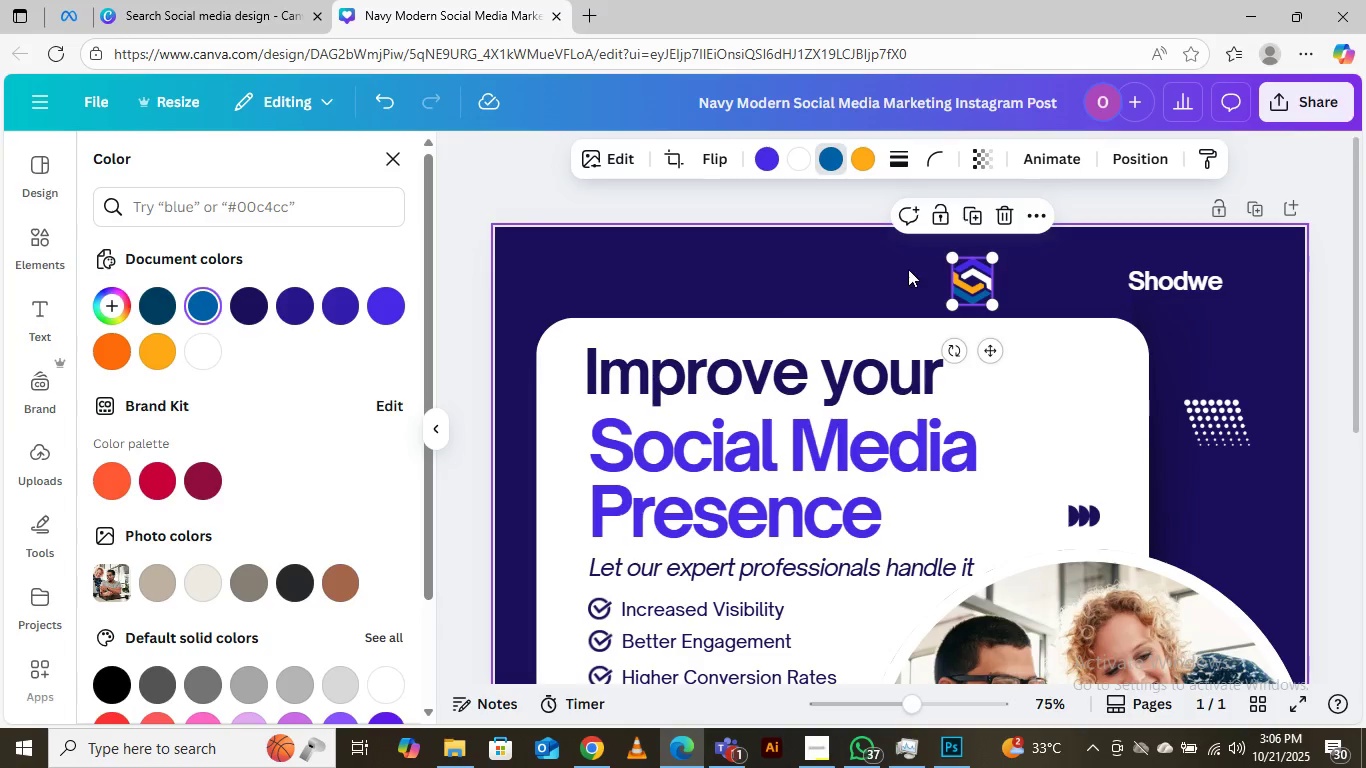 
left_click([861, 157])
 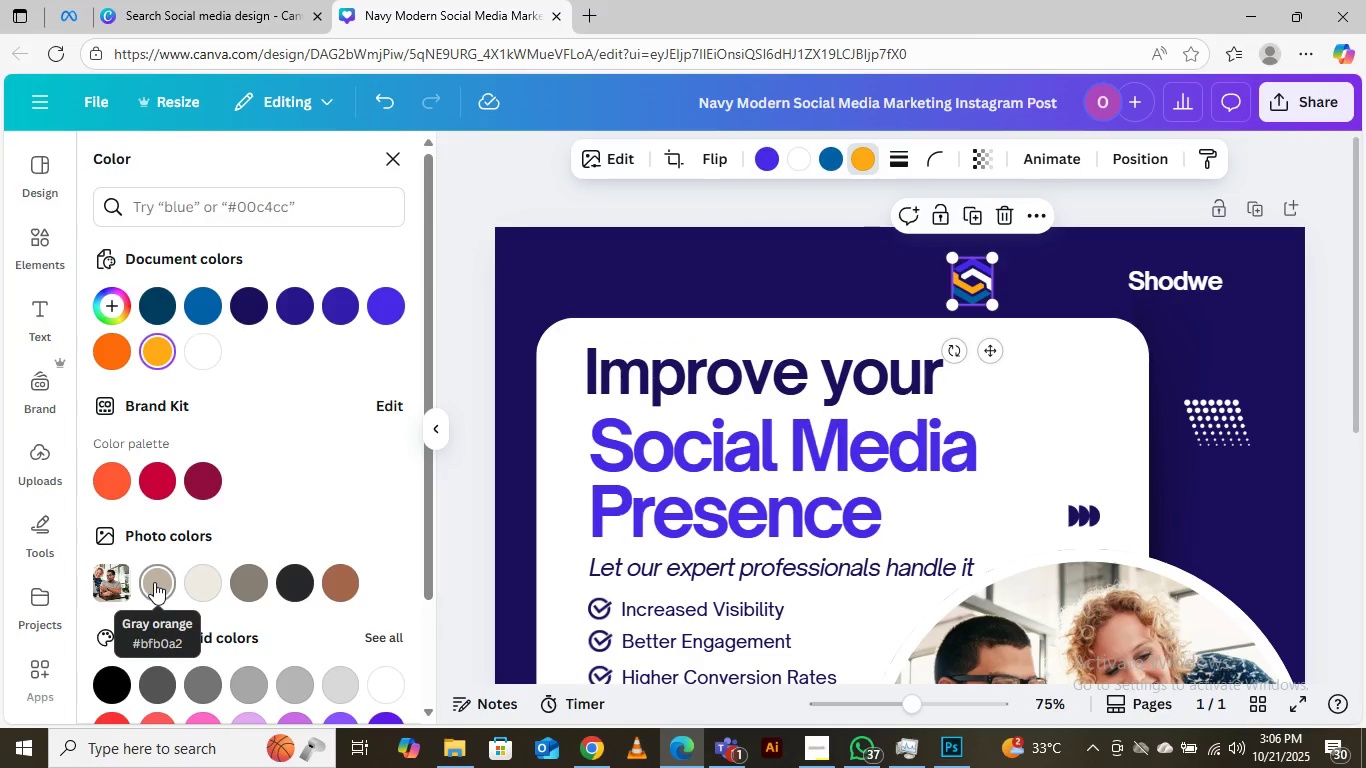 
left_click([154, 582])
 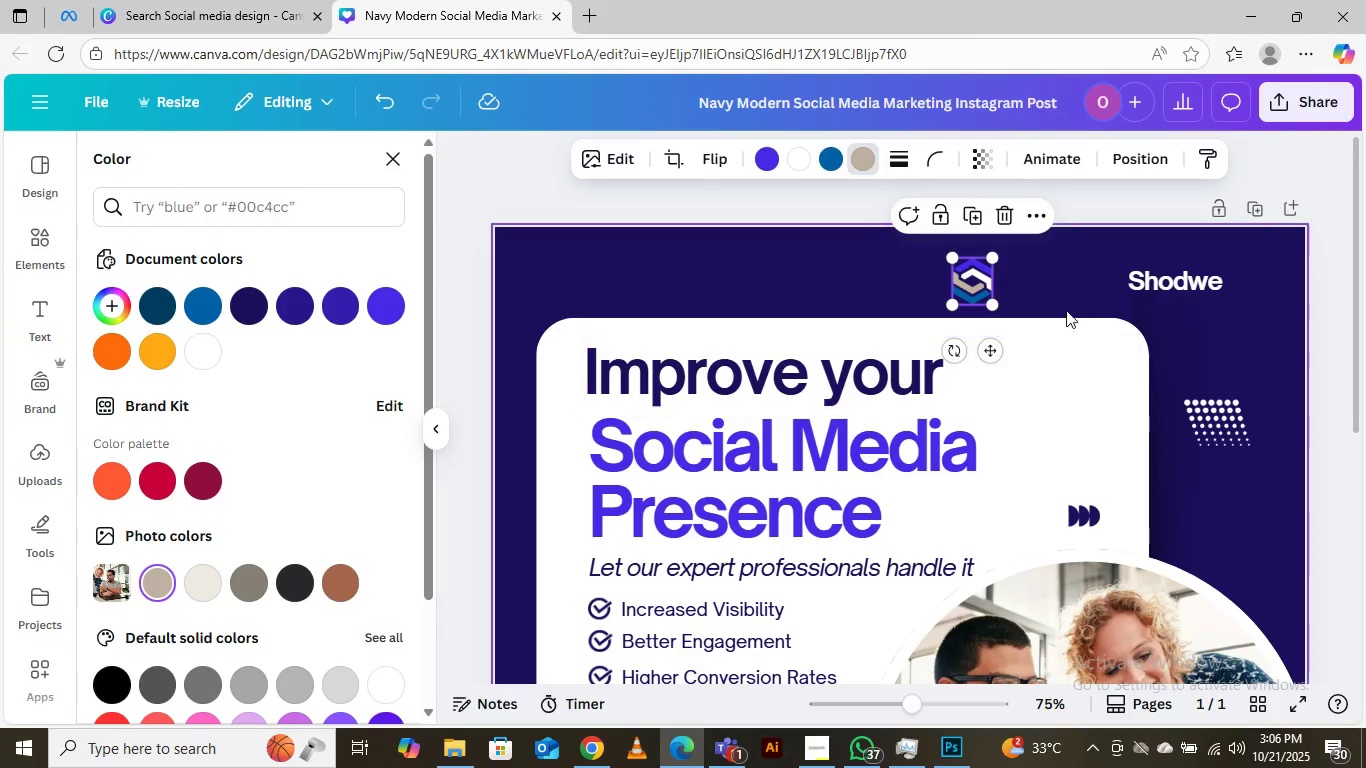 
left_click([1073, 282])
 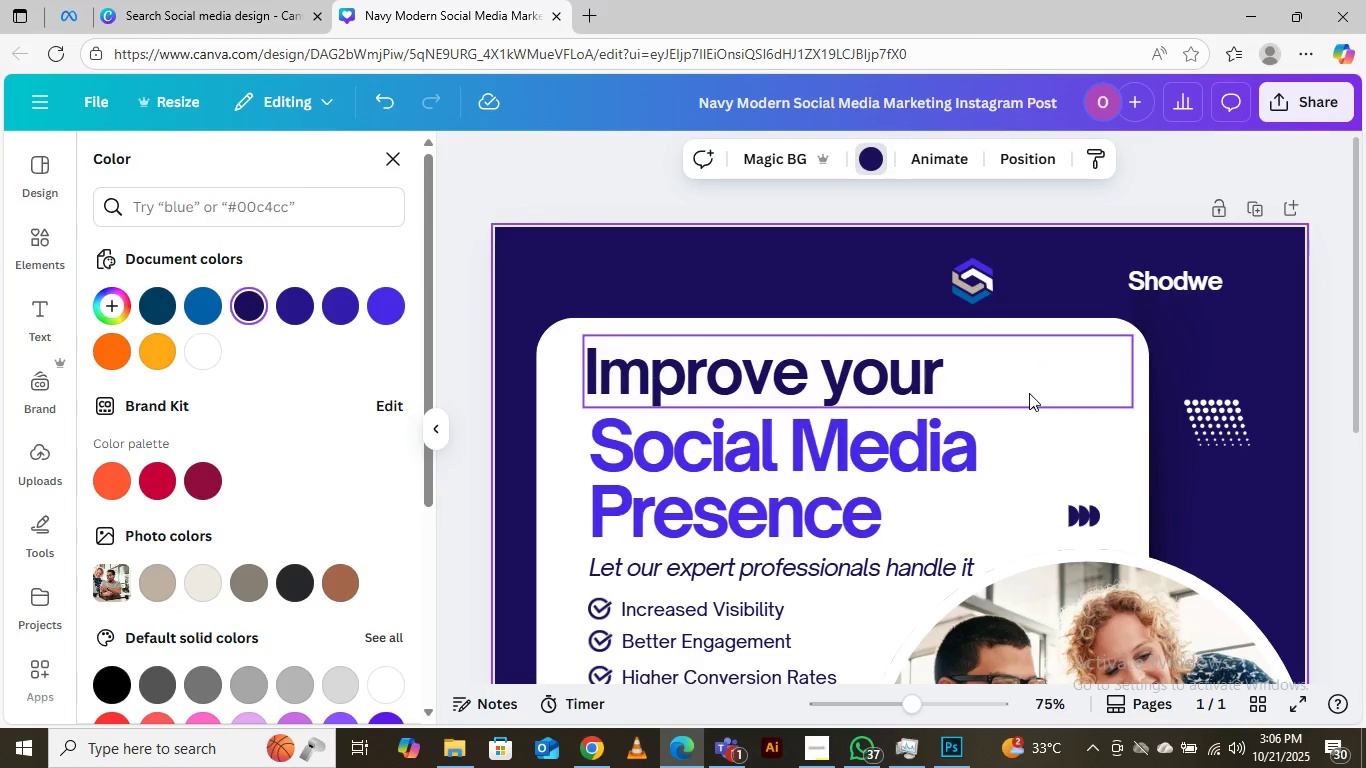 
left_click([1028, 393])
 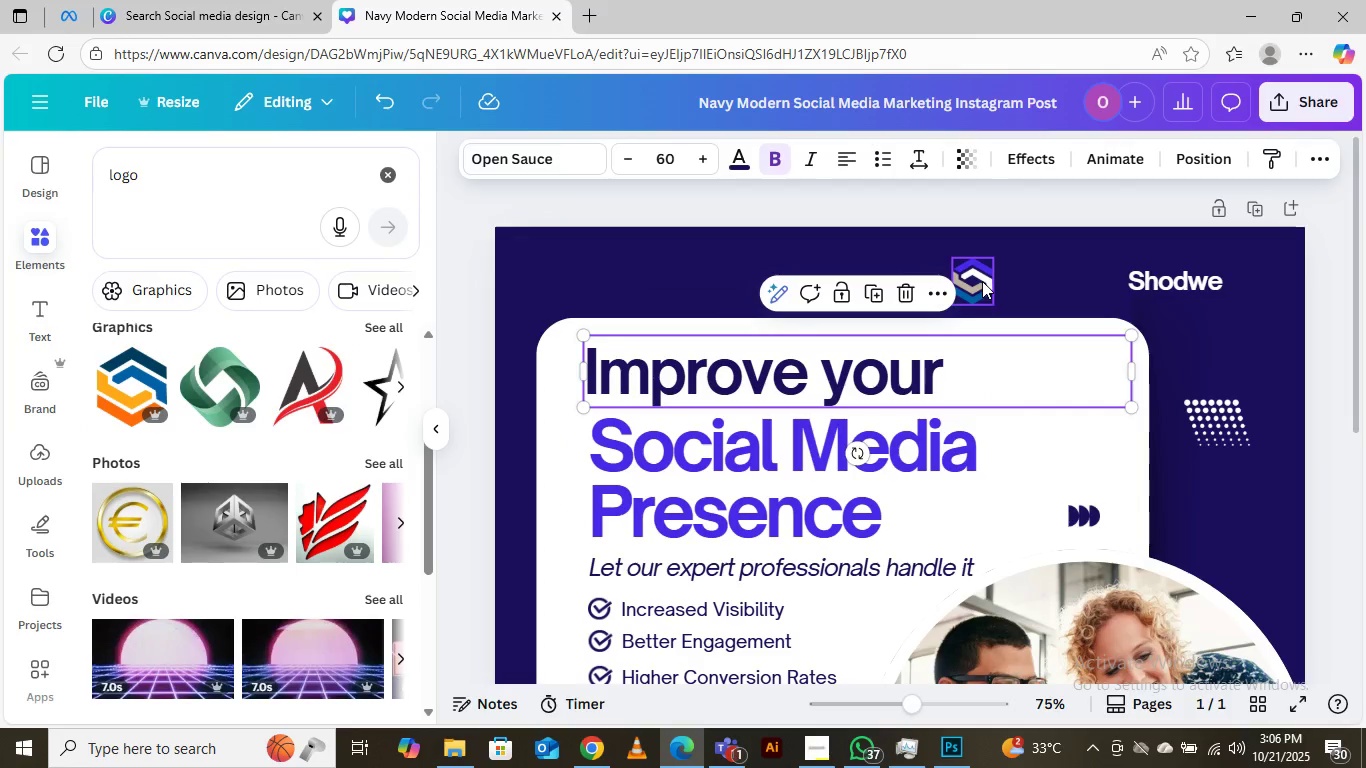 
left_click_drag(start_coordinate=[982, 281], to_coordinate=[1106, 276])
 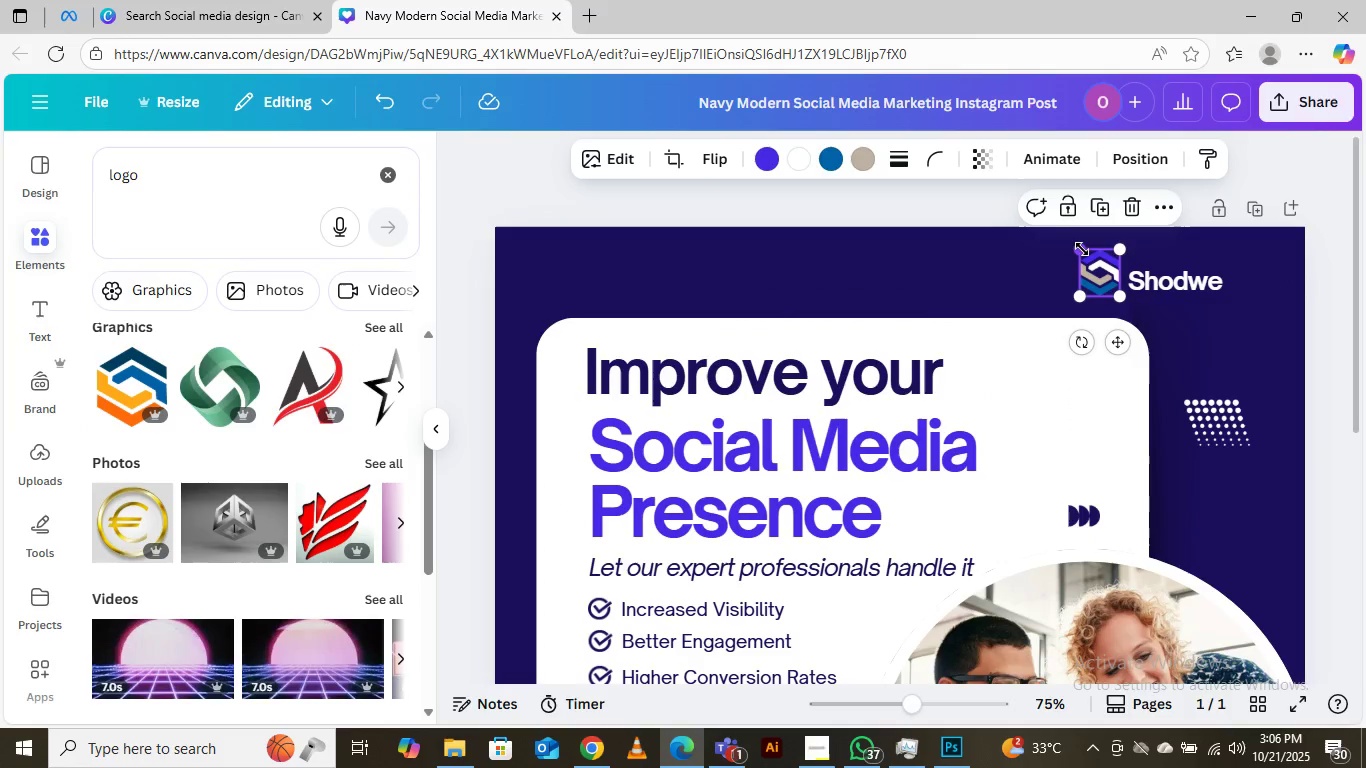 
left_click_drag(start_coordinate=[1082, 249], to_coordinate=[1090, 256])
 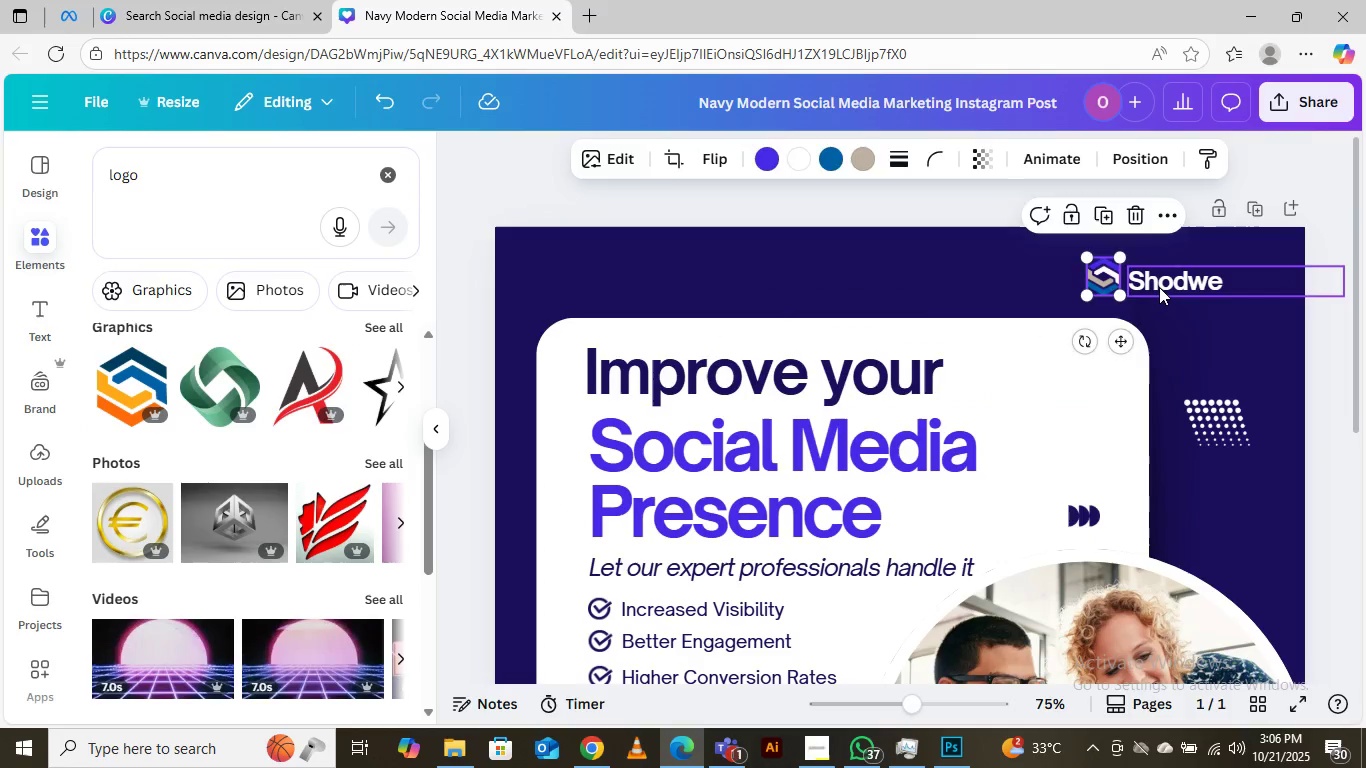 
left_click([1159, 286])
 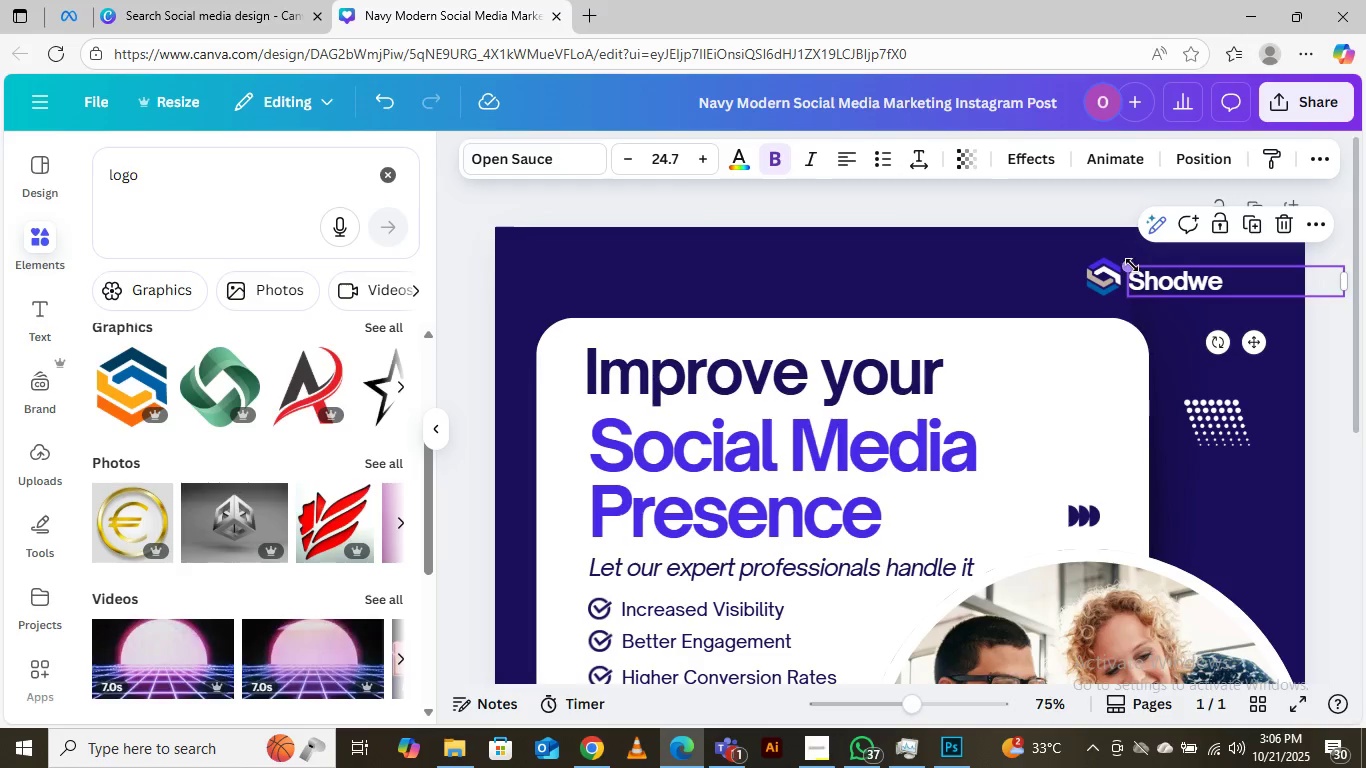 
left_click_drag(start_coordinate=[1132, 265], to_coordinate=[1158, 270])
 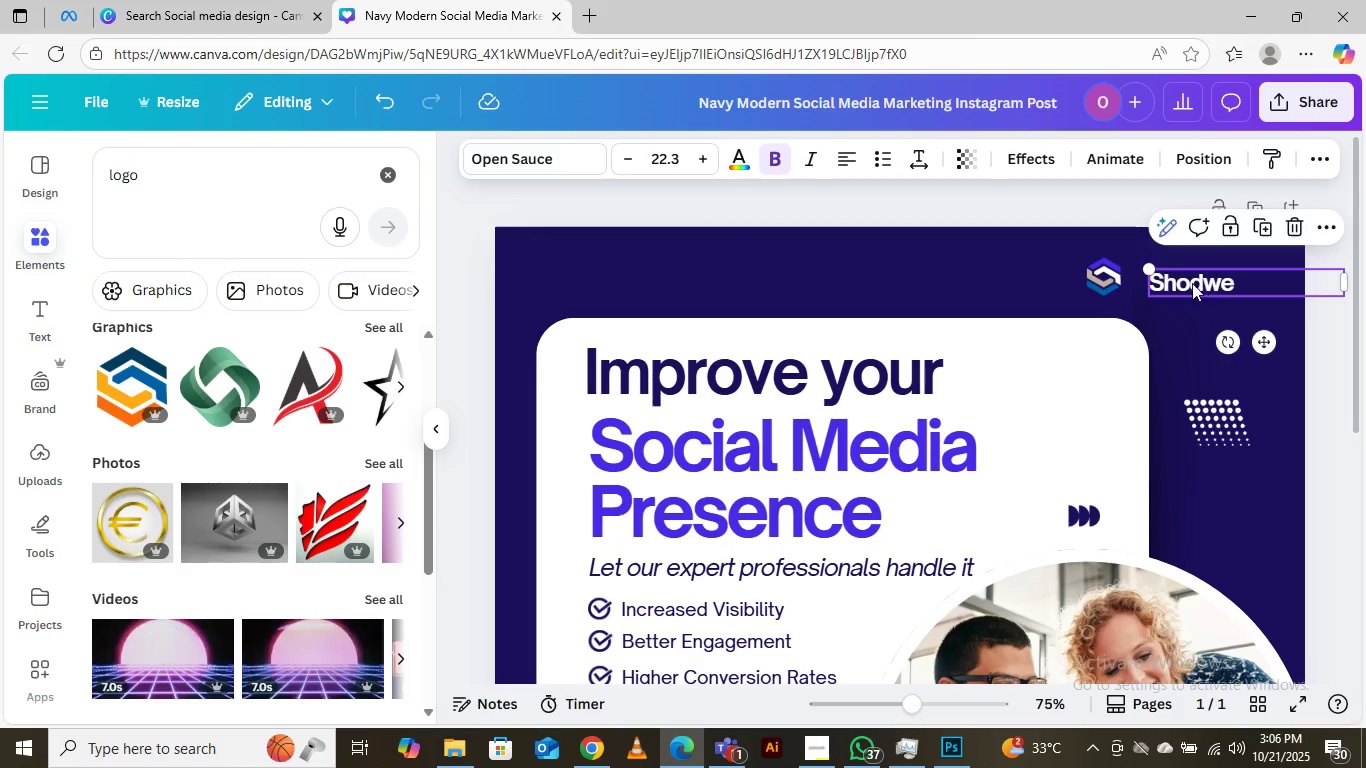 
left_click_drag(start_coordinate=[1197, 283], to_coordinate=[1179, 275])
 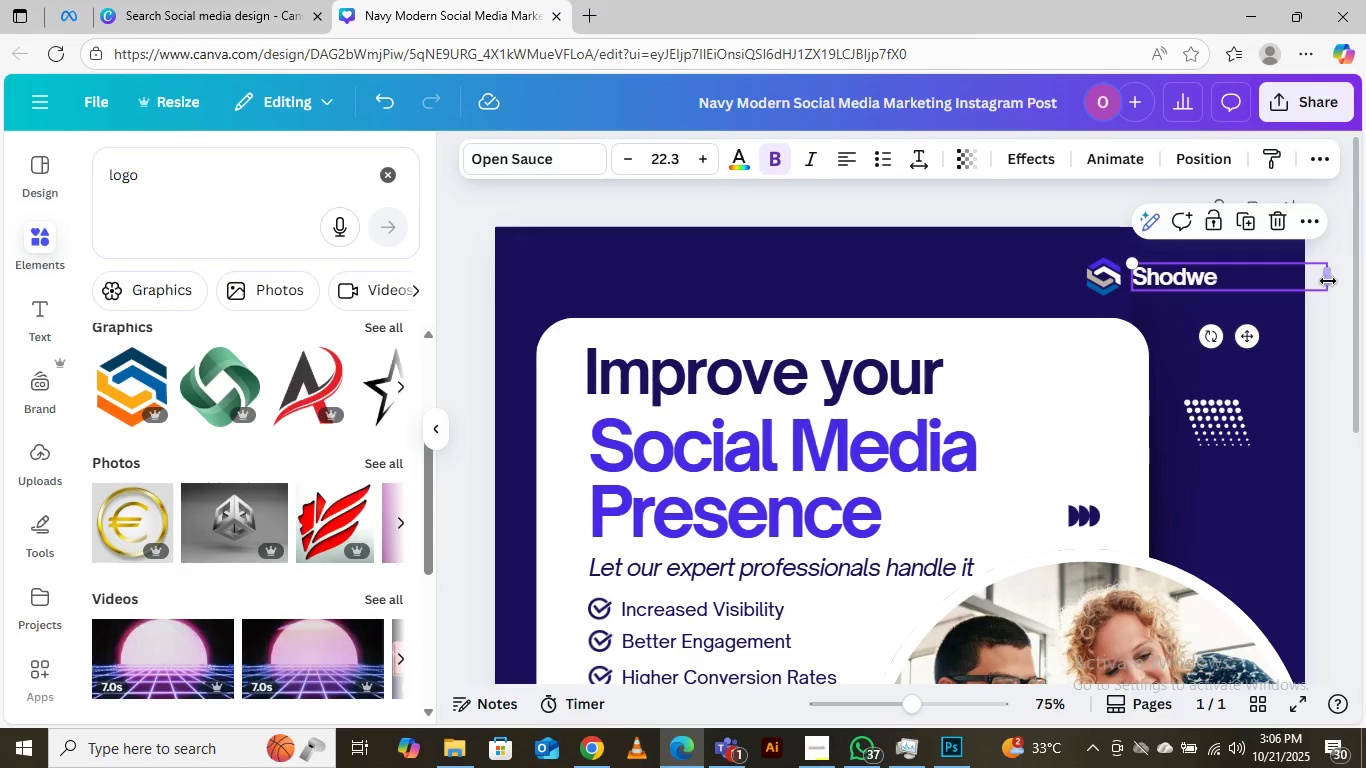 
left_click_drag(start_coordinate=[1327, 280], to_coordinate=[1249, 278])
 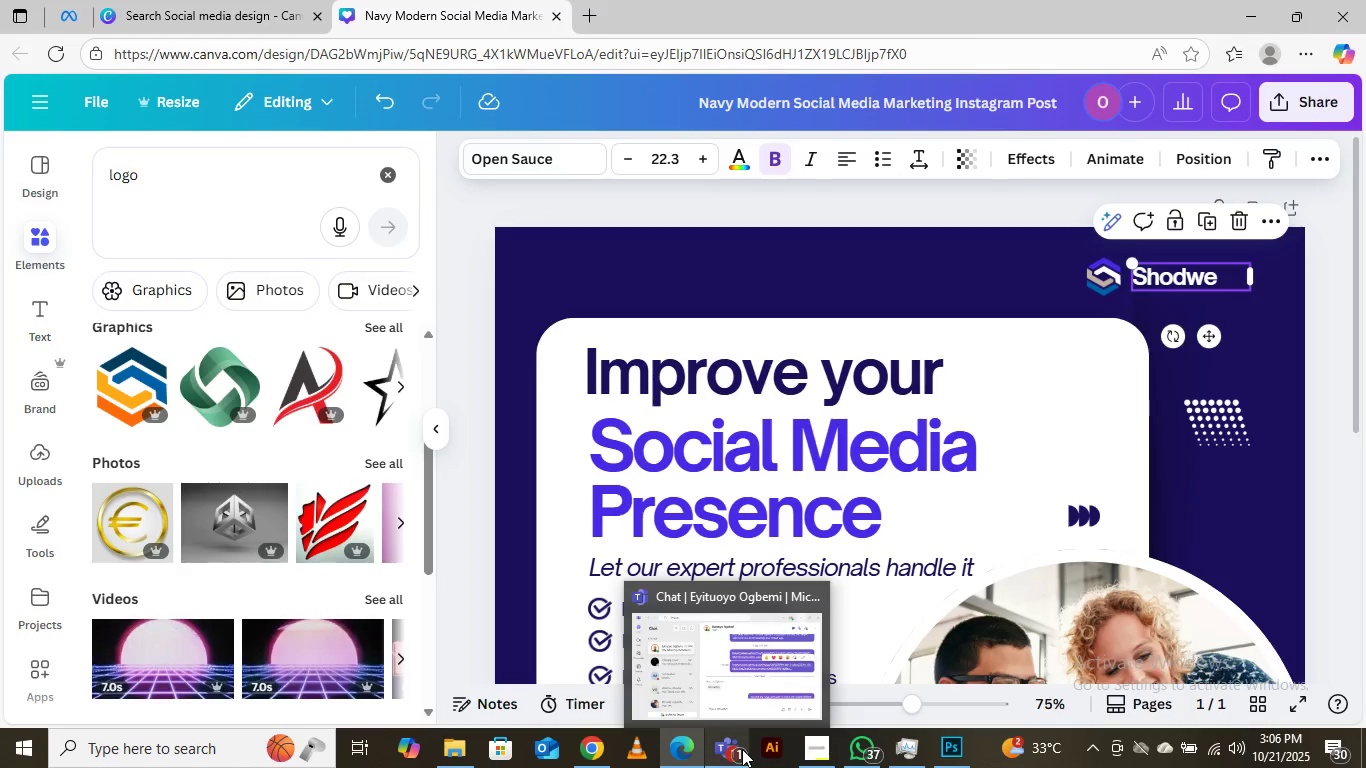 
left_click([736, 661])
 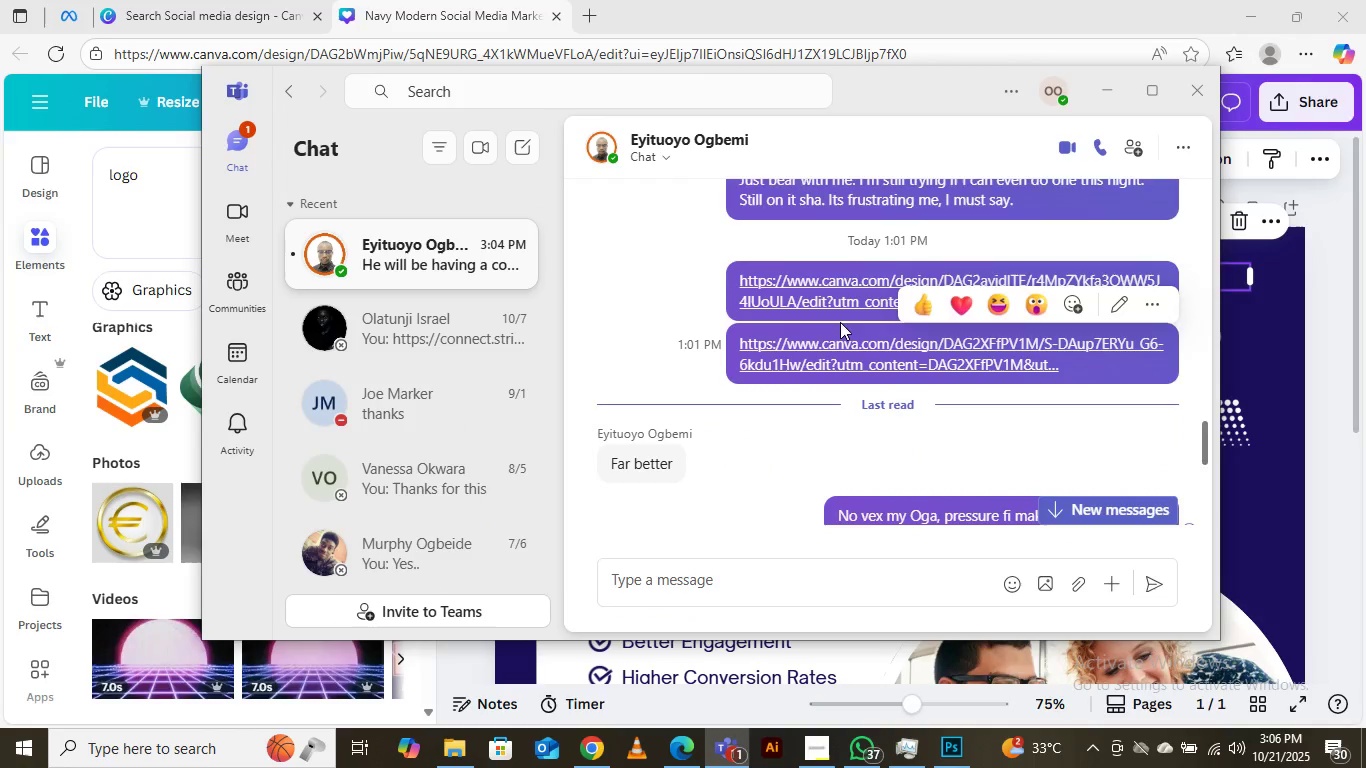 
scroll: coordinate [798, 343], scroll_direction: down, amount: 15.0
 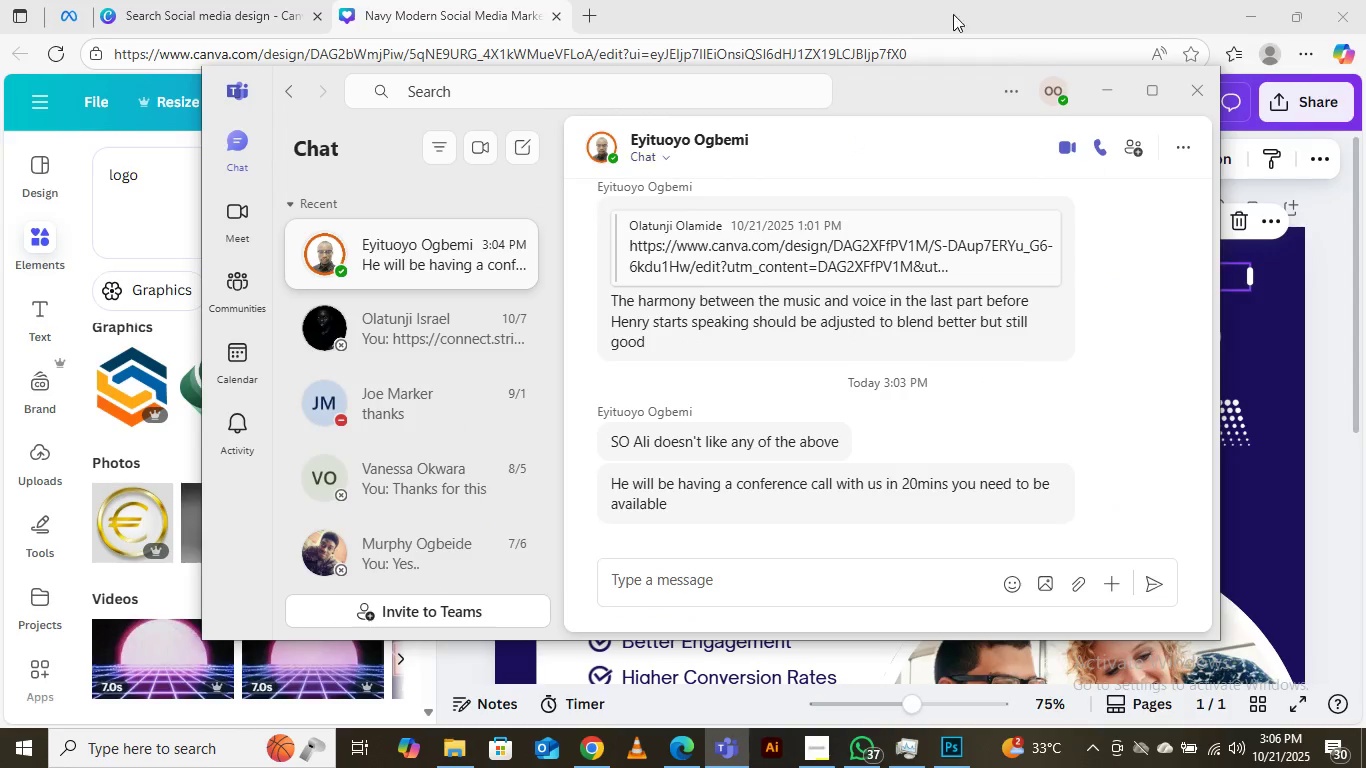 
left_click([1098, 92])
 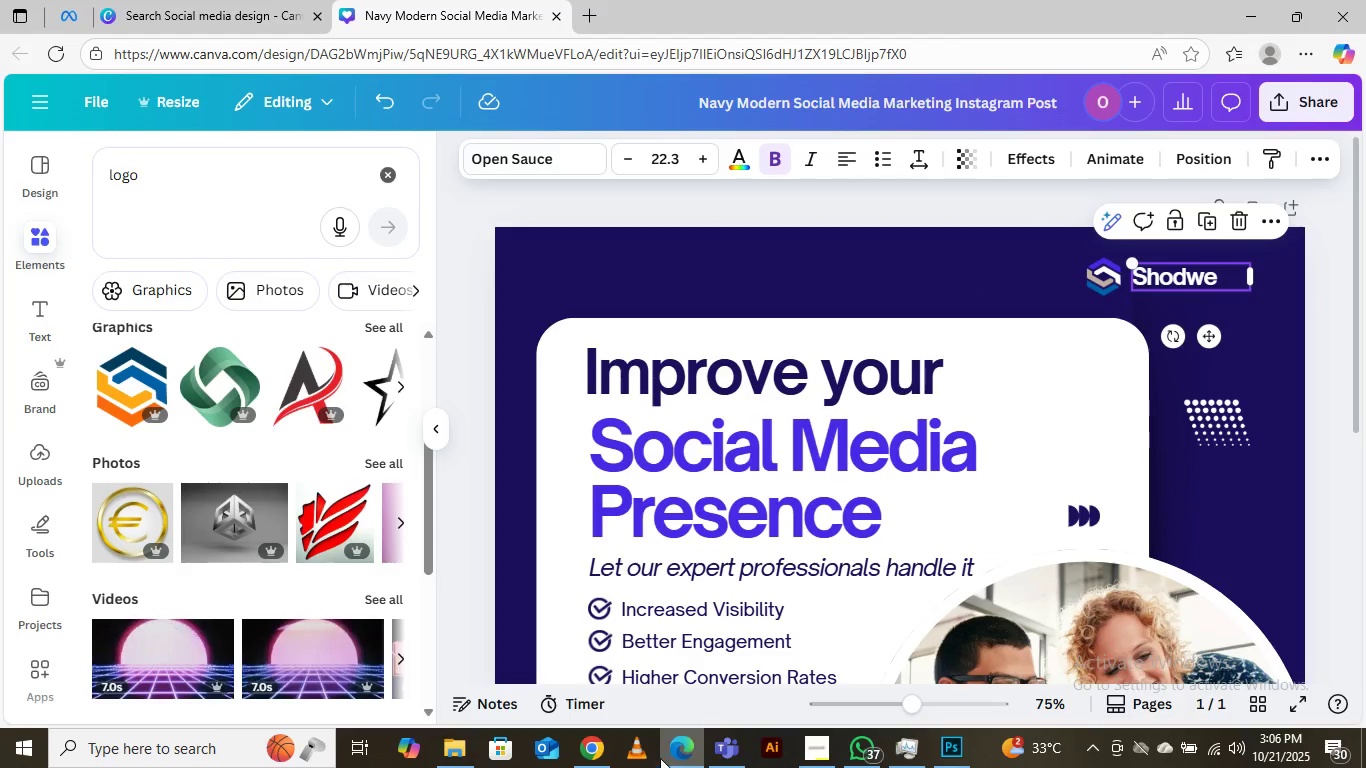 
mouse_move([726, 727])
 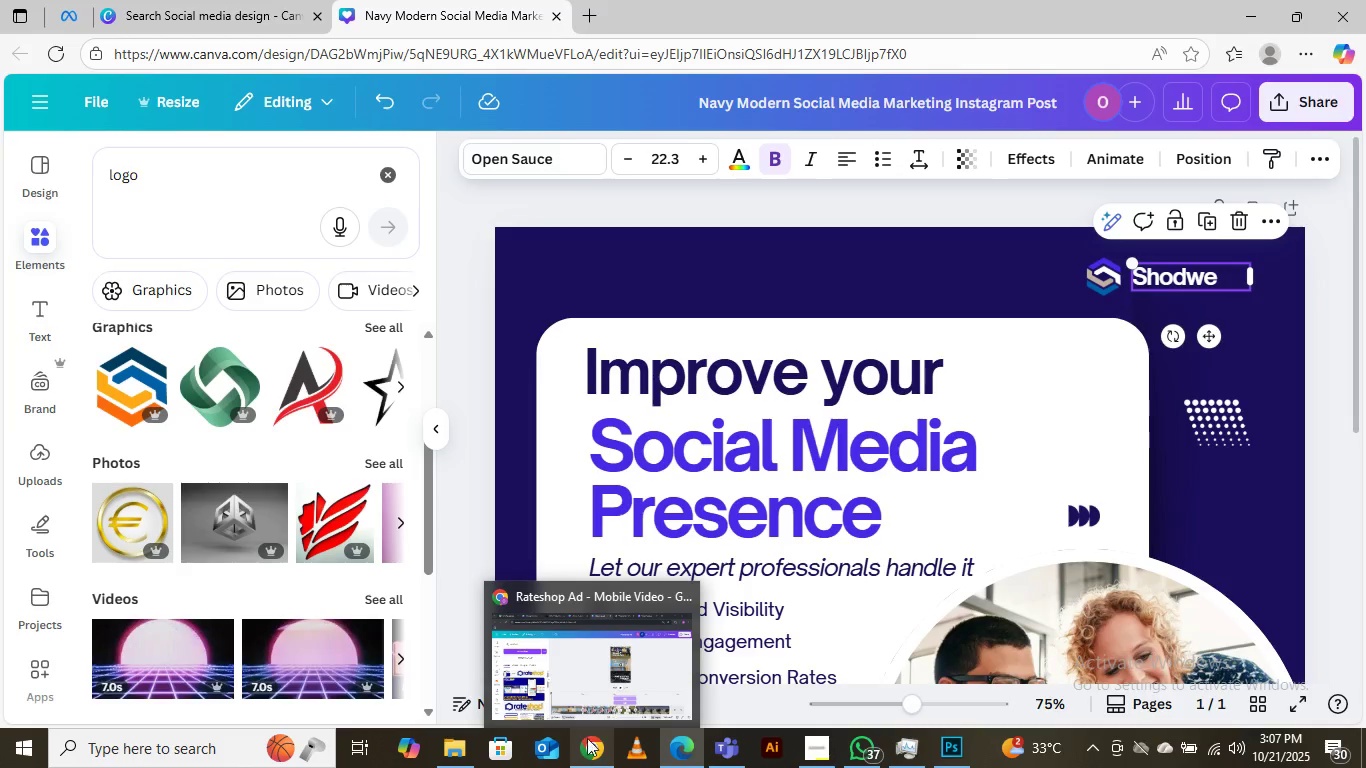 
left_click([585, 705])
 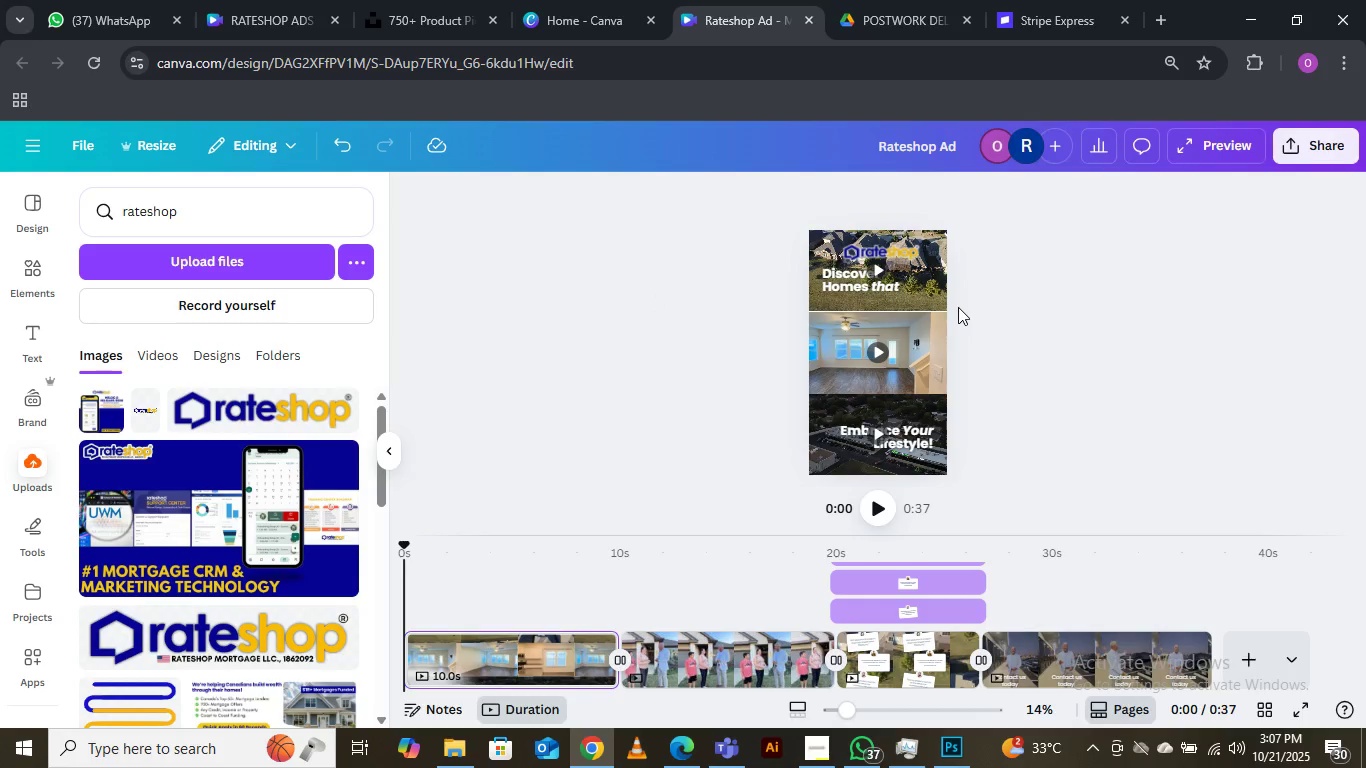 
scroll: coordinate [878, 424], scroll_direction: down, amount: 5.0
 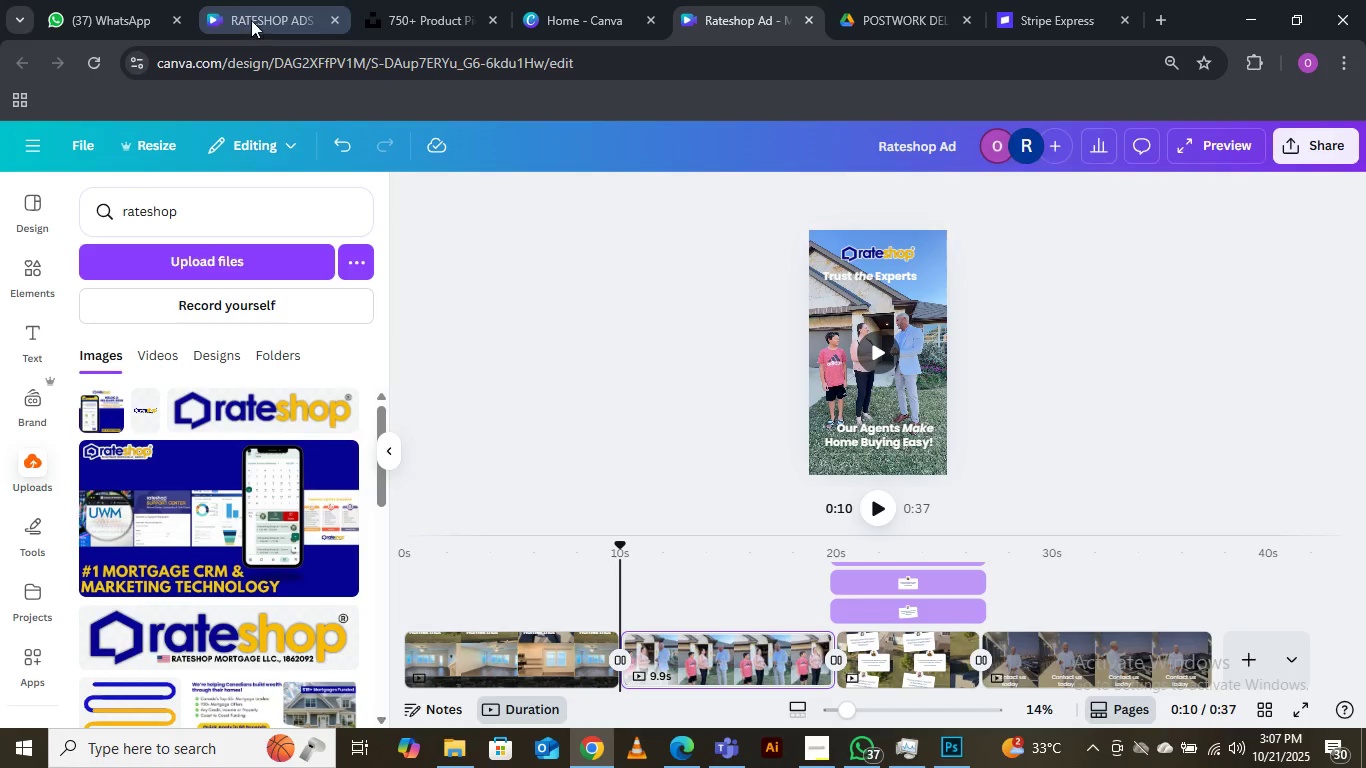 
left_click([257, 15])
 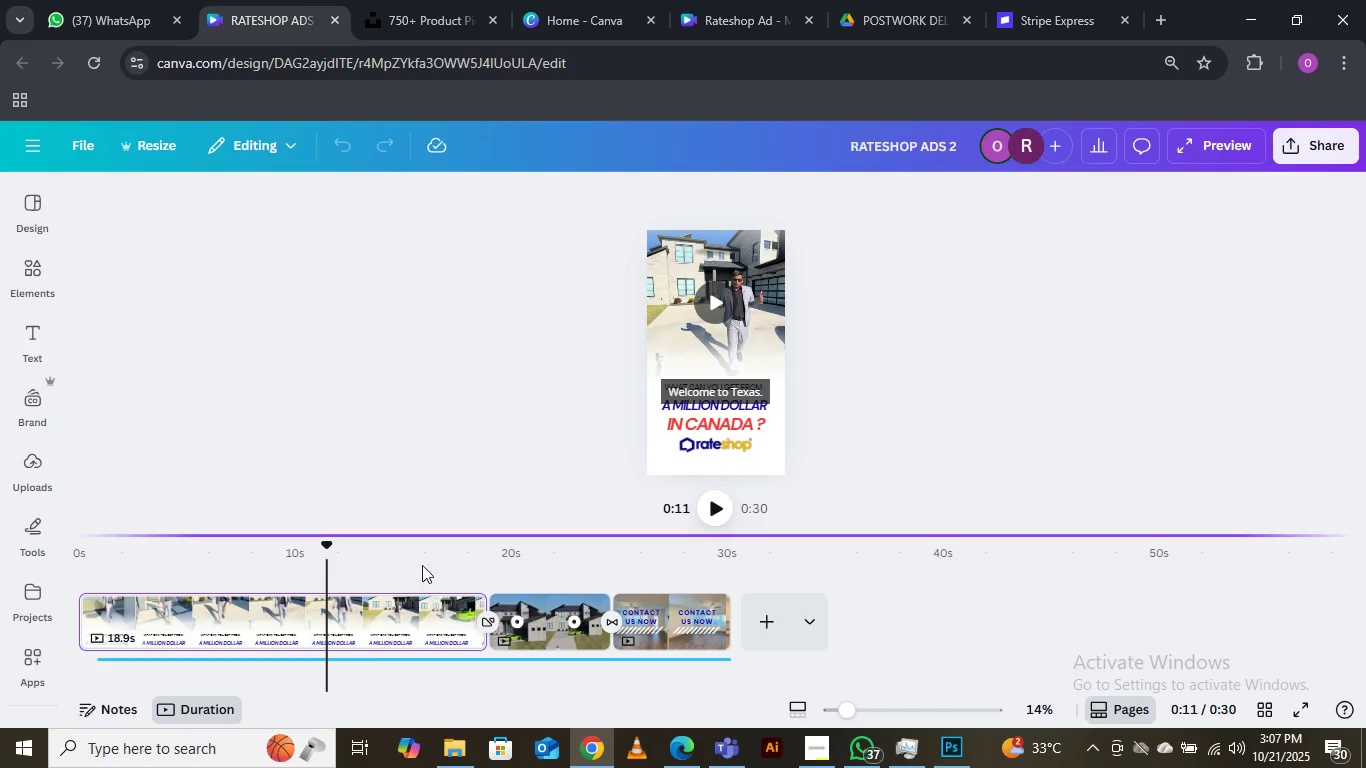 
left_click_drag(start_coordinate=[330, 545], to_coordinate=[101, 543])
 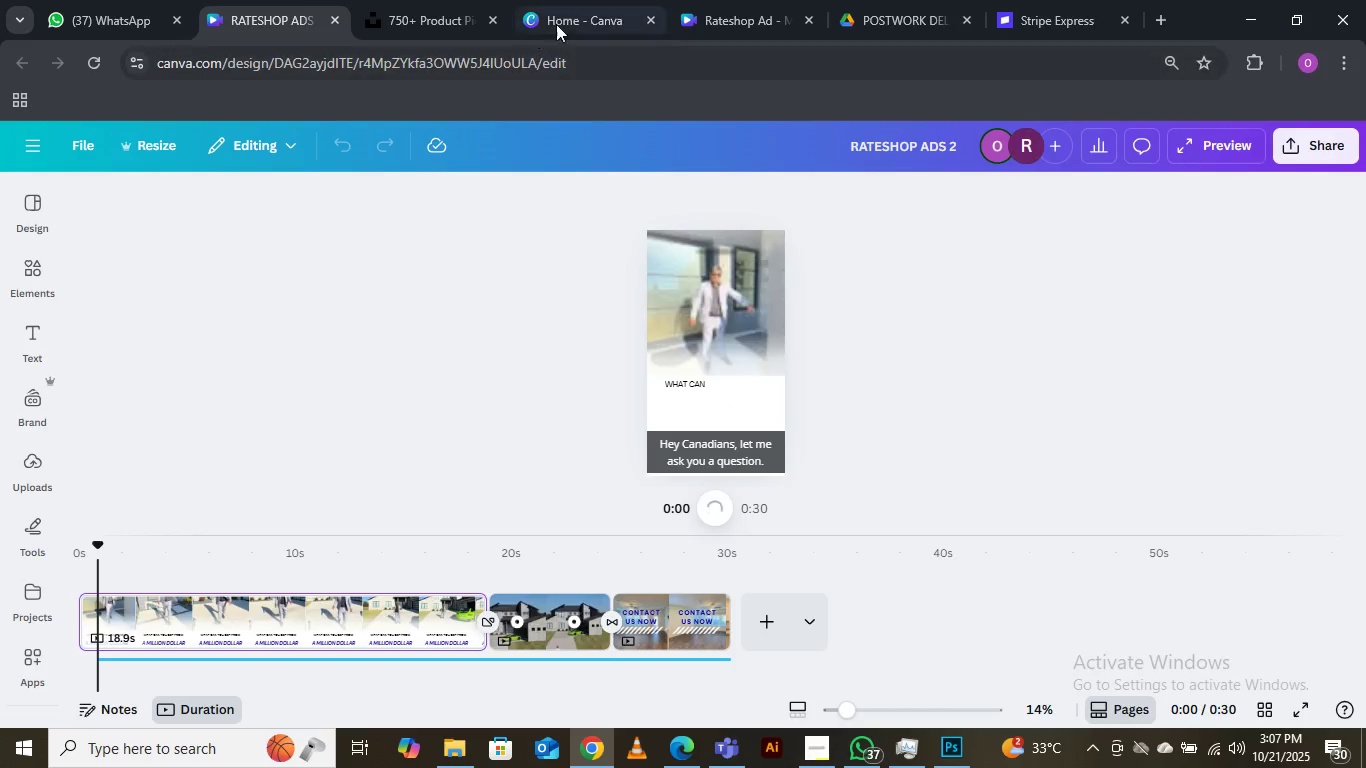 
mouse_move([616, 14])
 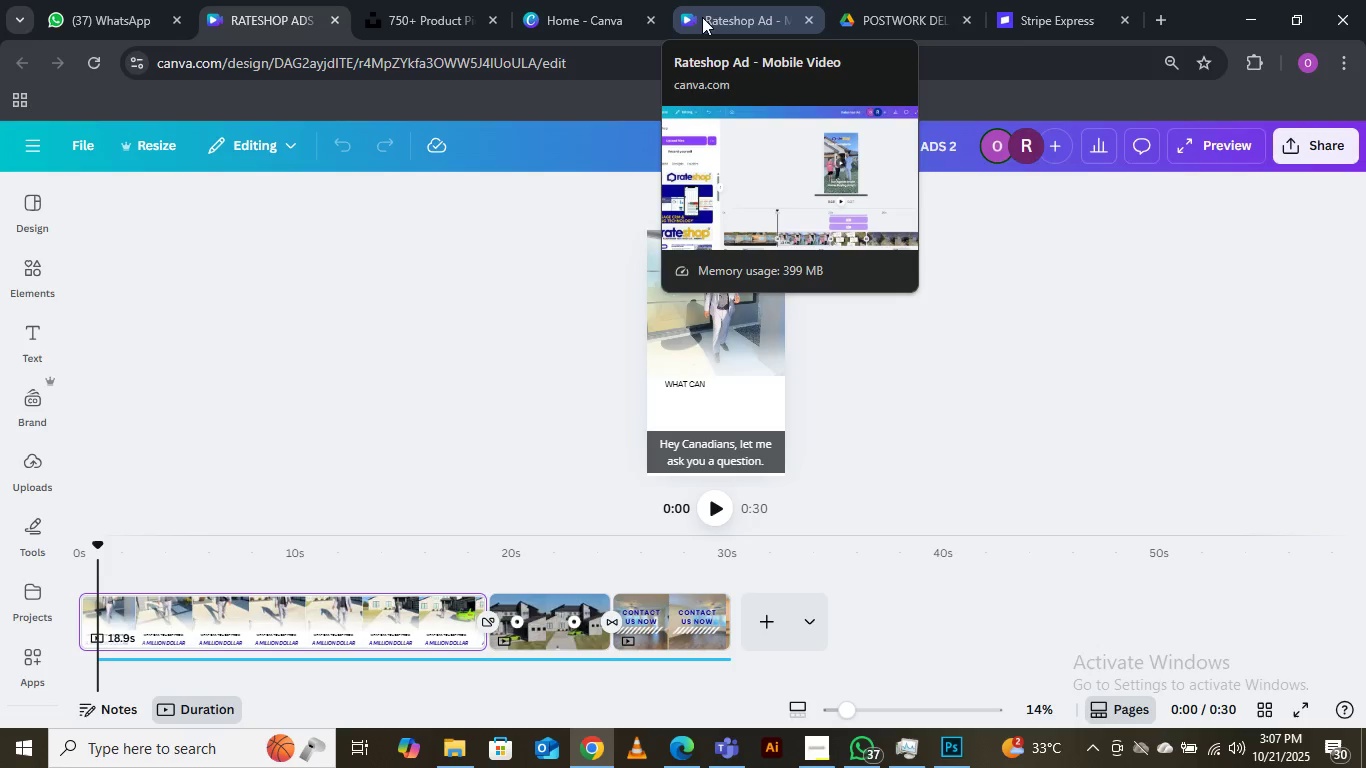 
left_click([730, 17])
 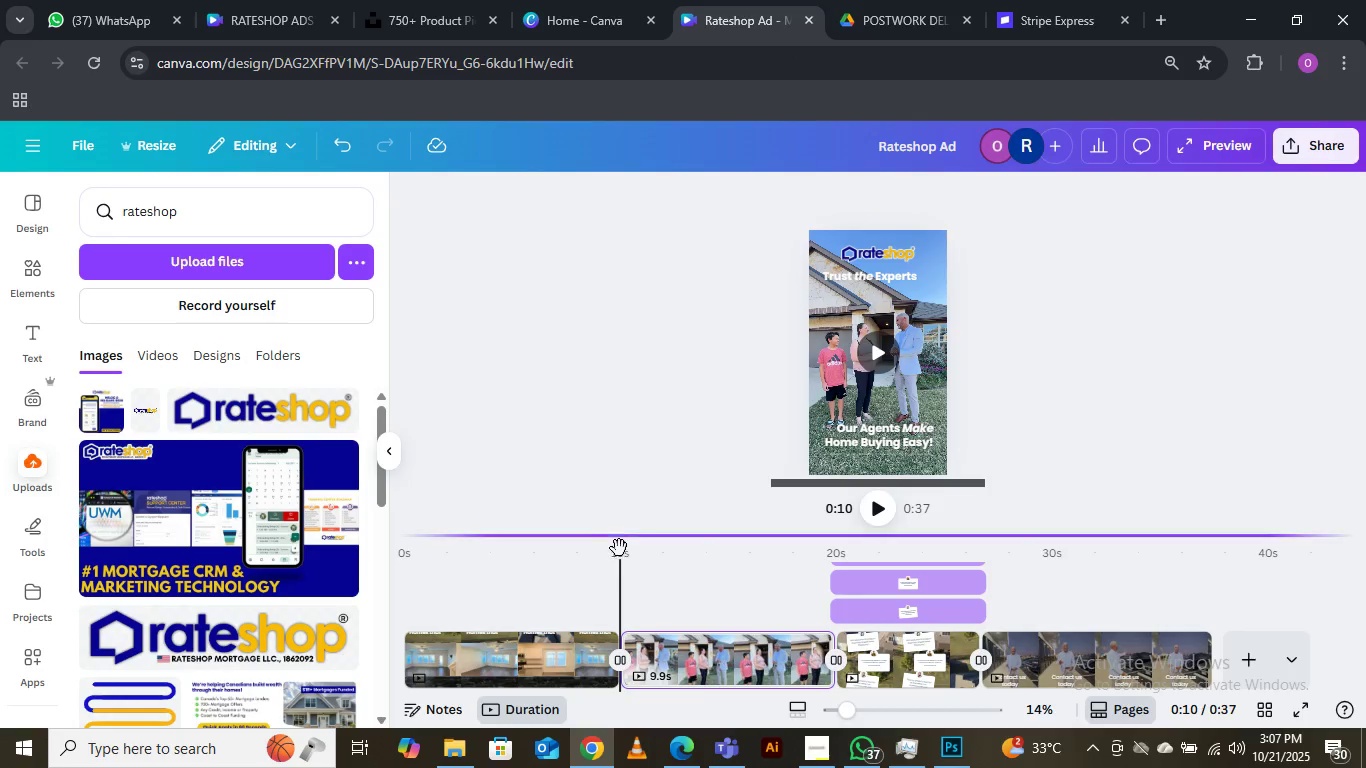 
left_click_drag(start_coordinate=[620, 551], to_coordinate=[374, 556])
 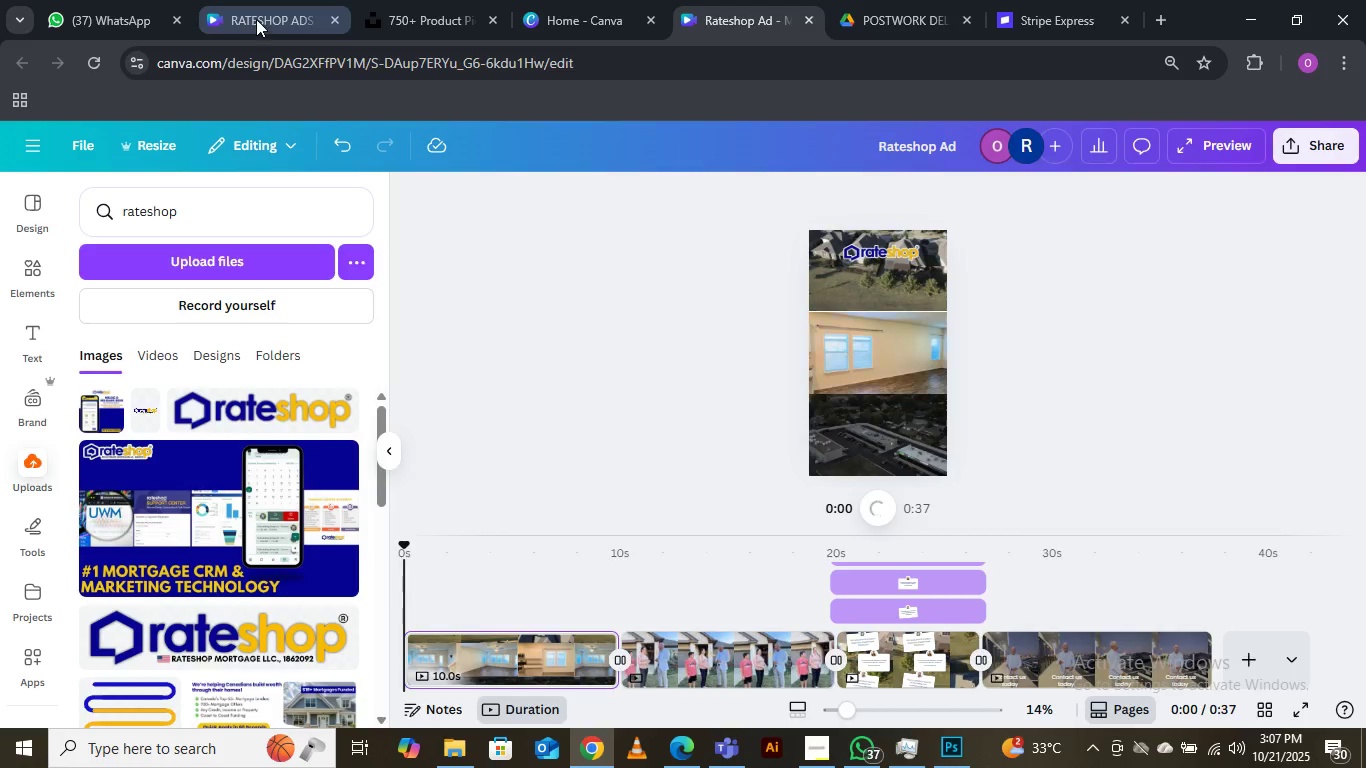 
left_click([256, 19])
 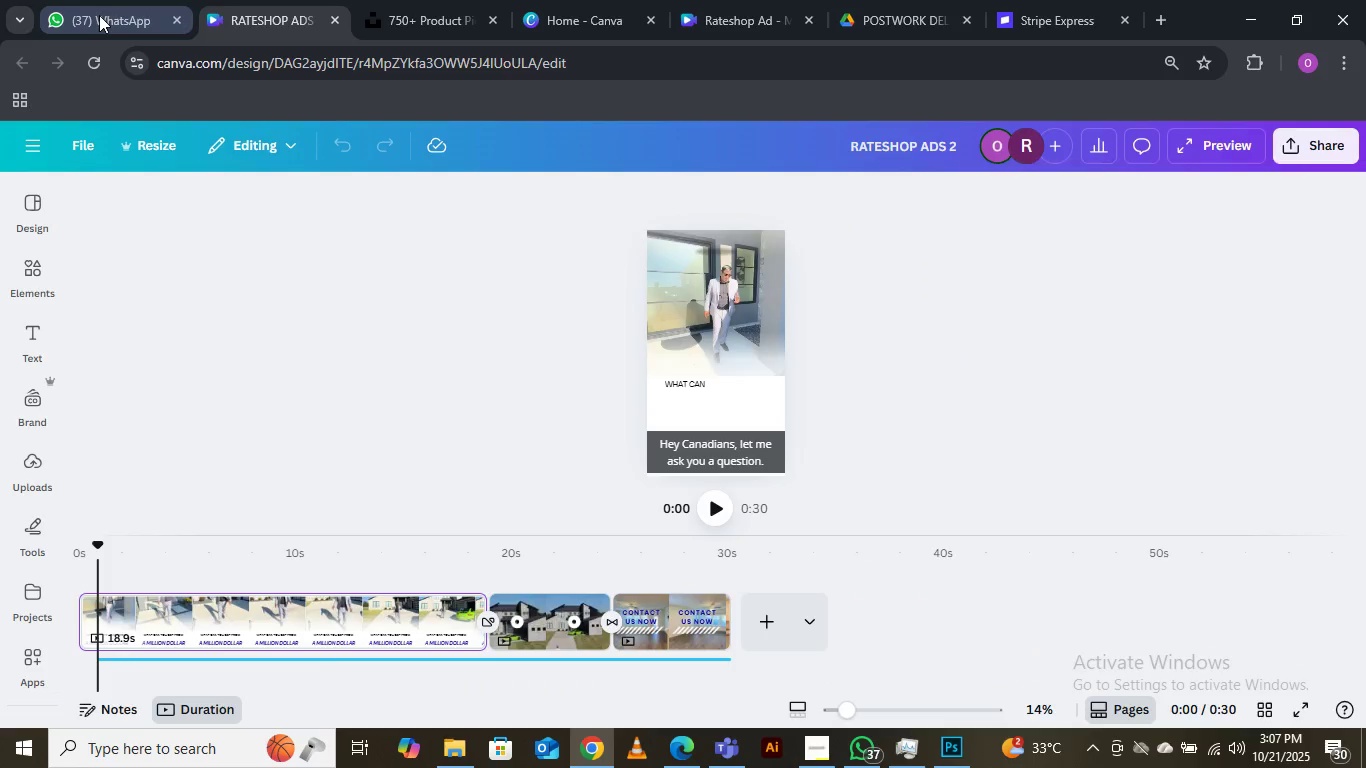 
left_click([99, 15])
 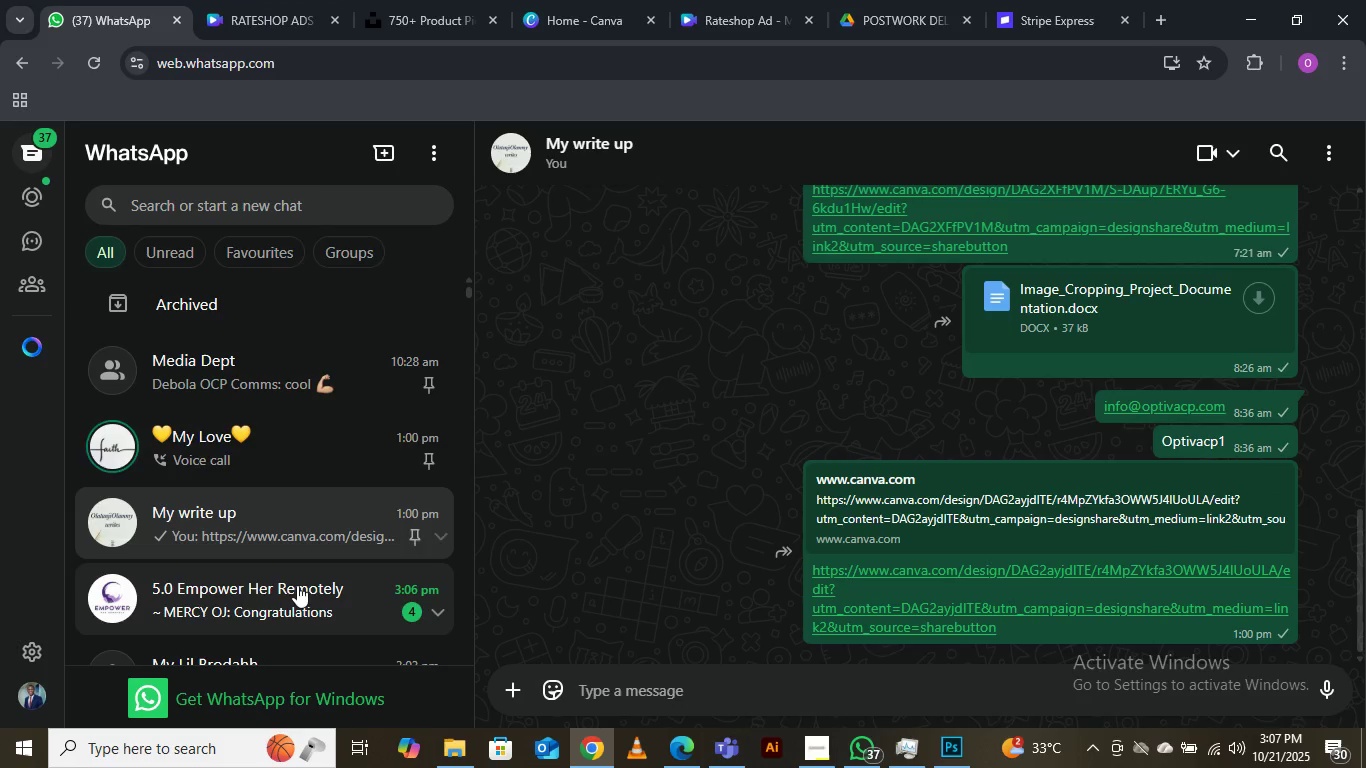 
scroll: coordinate [274, 536], scroll_direction: down, amount: 4.0
 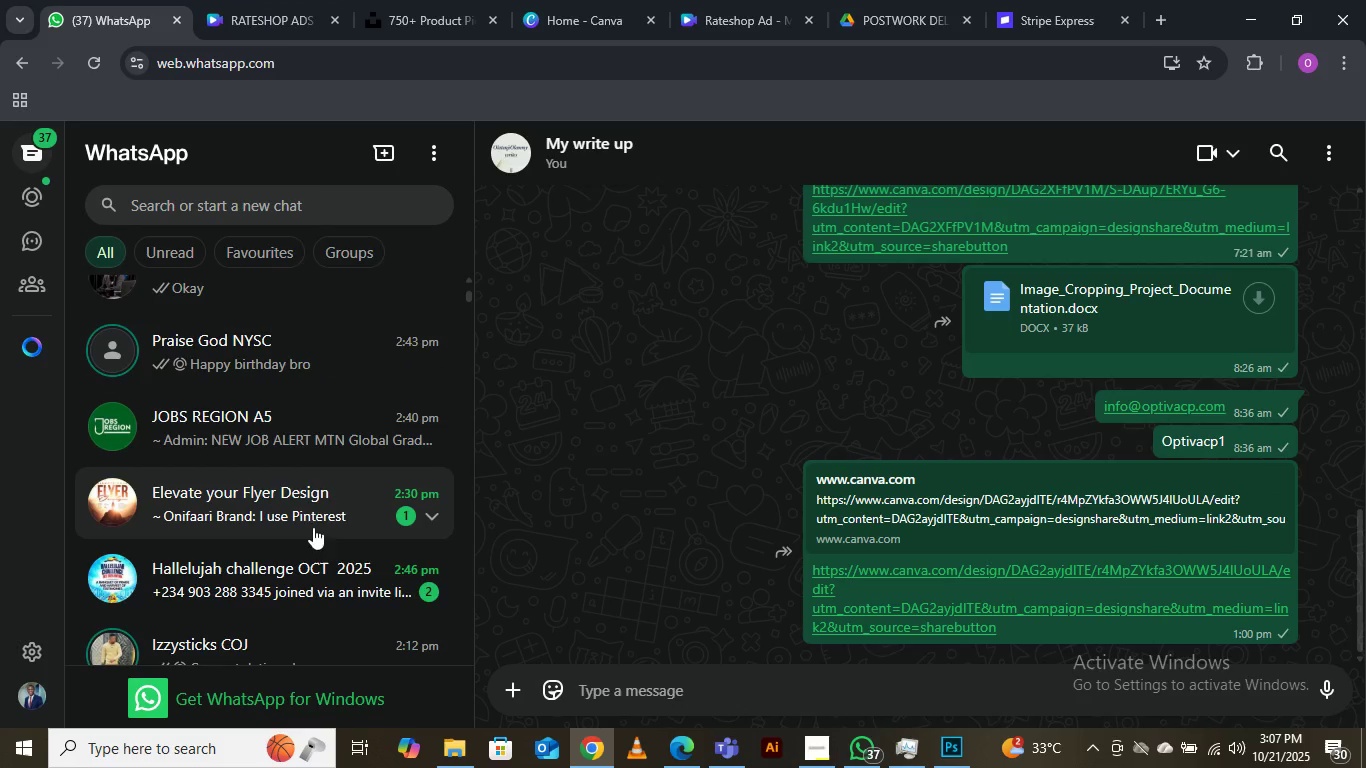 
left_click([306, 503])
 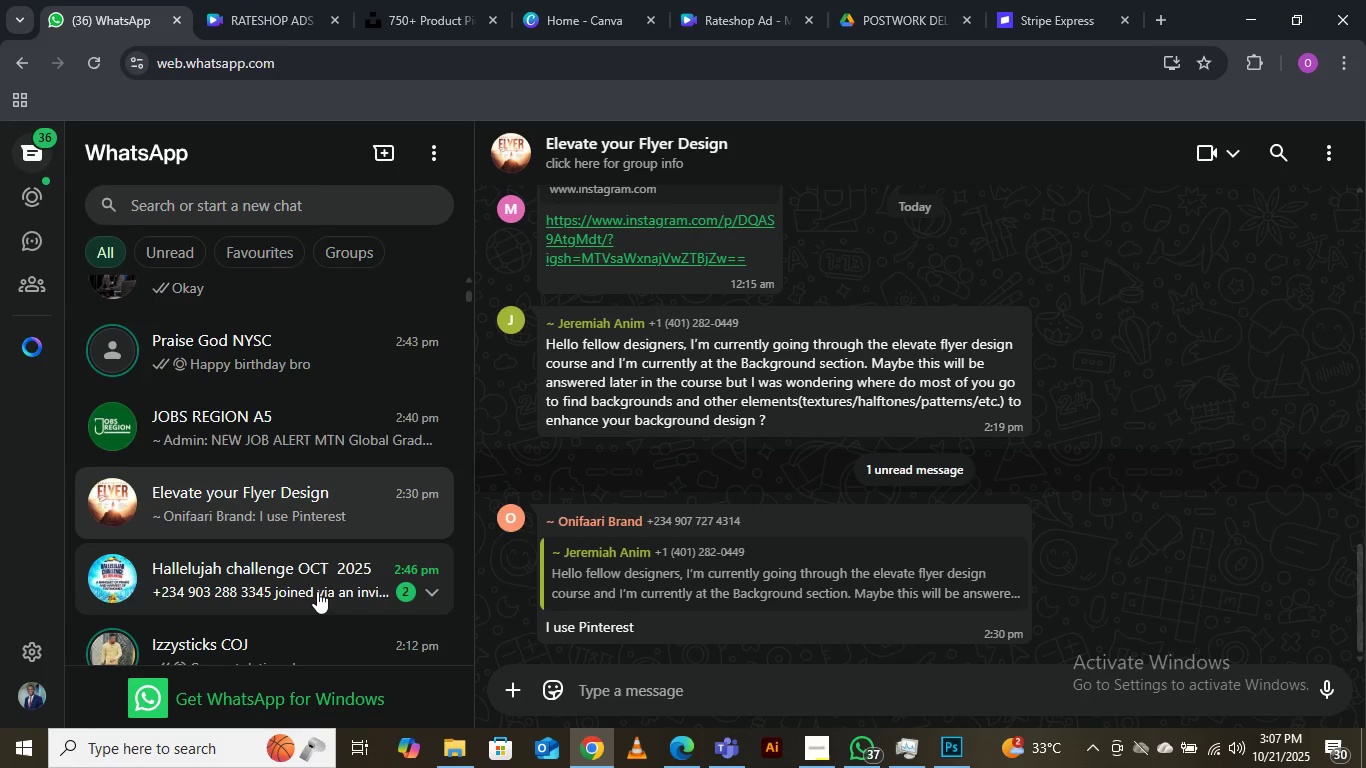 
left_click([317, 591])
 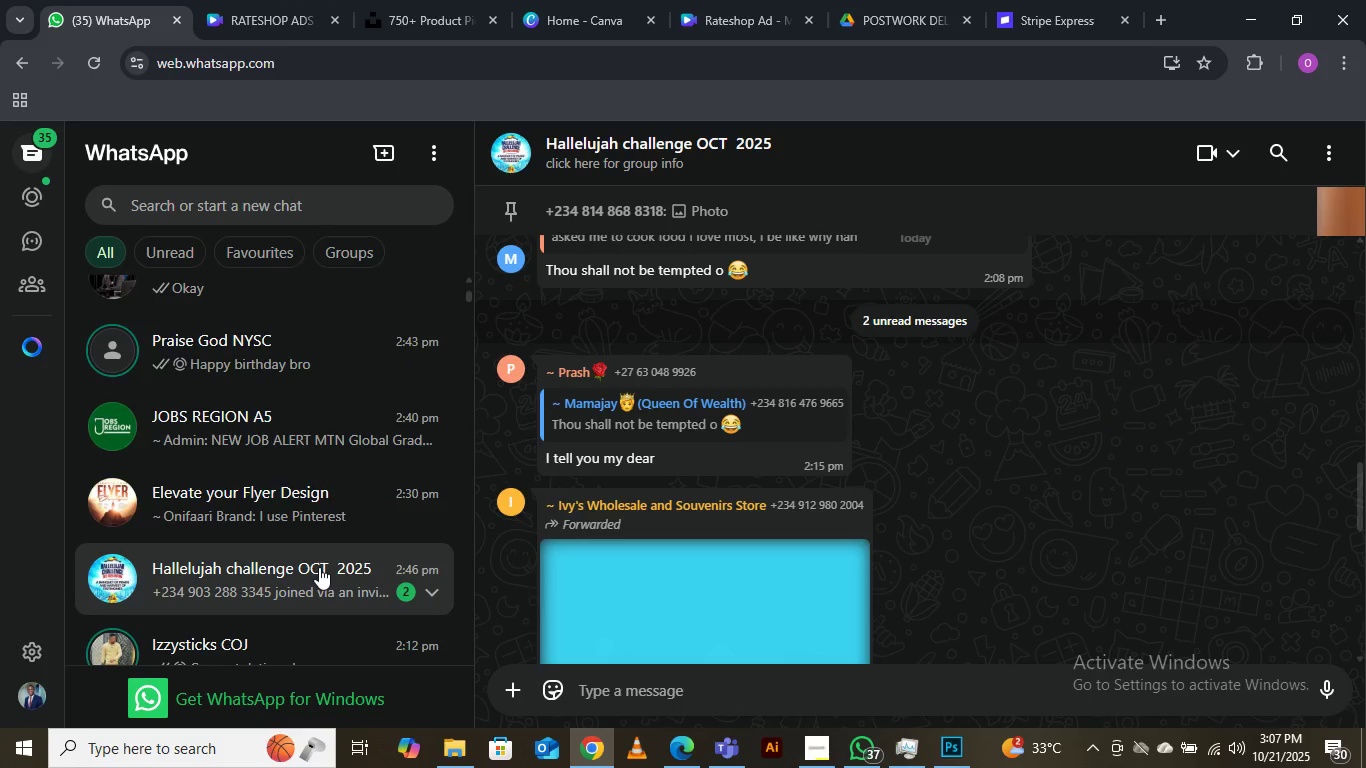 
scroll: coordinate [772, 472], scroll_direction: down, amount: 13.0
 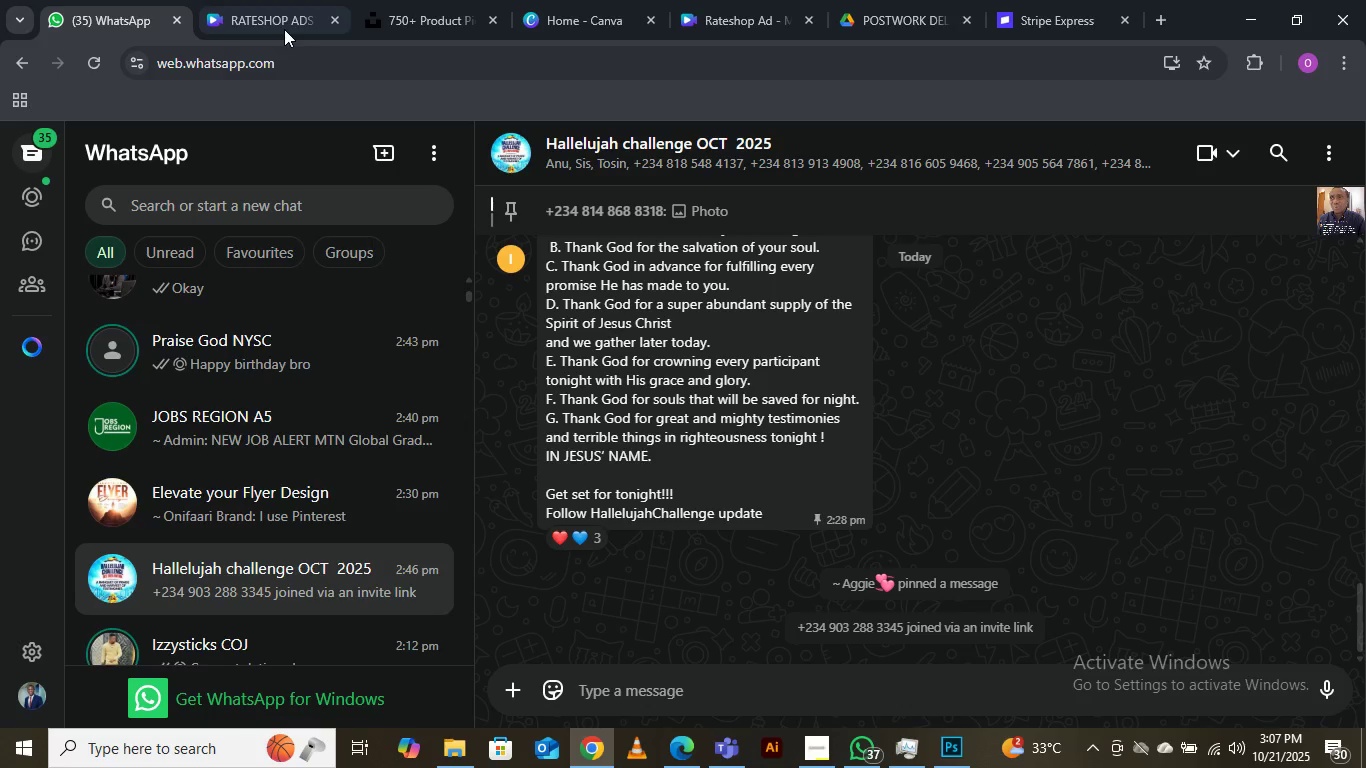 
left_click([280, 22])
 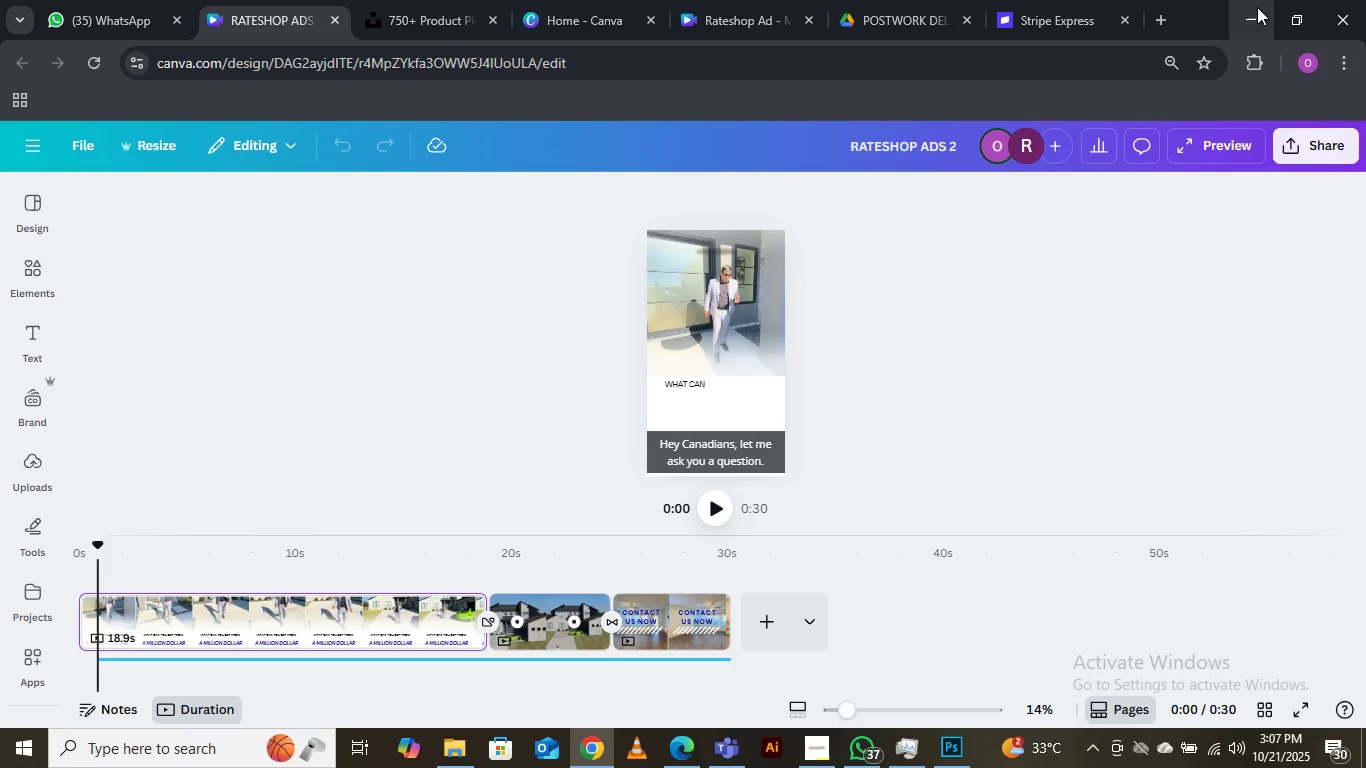 
left_click([1257, 7])
 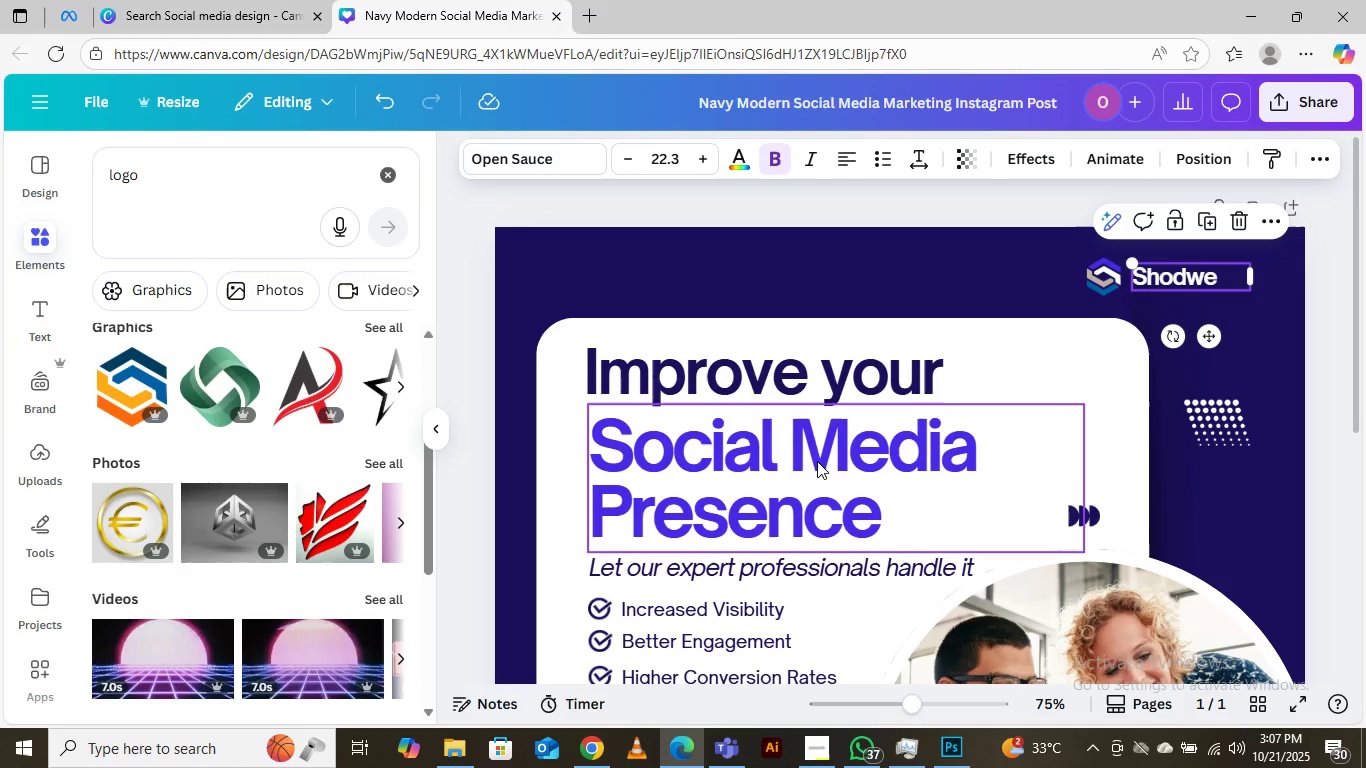 
scroll: coordinate [814, 461], scroll_direction: down, amount: 10.0
 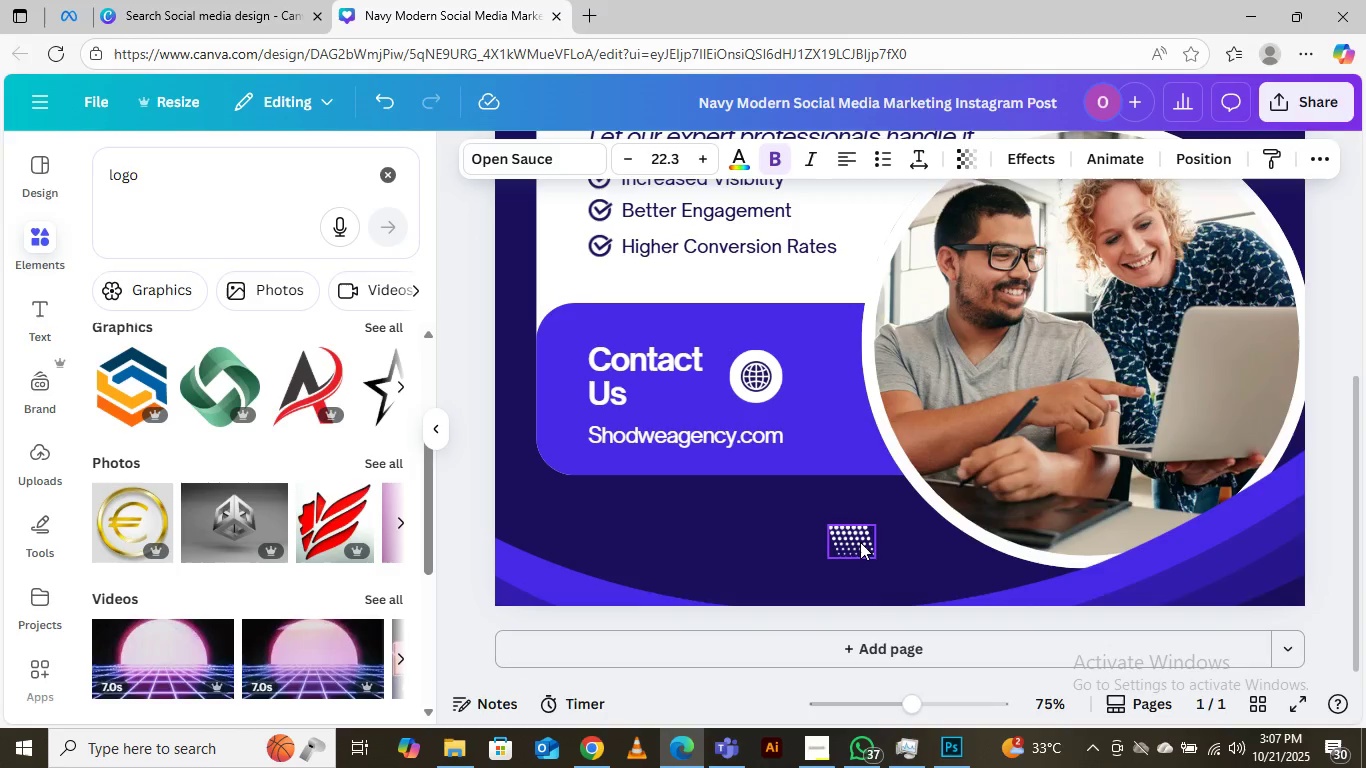 
left_click([860, 542])
 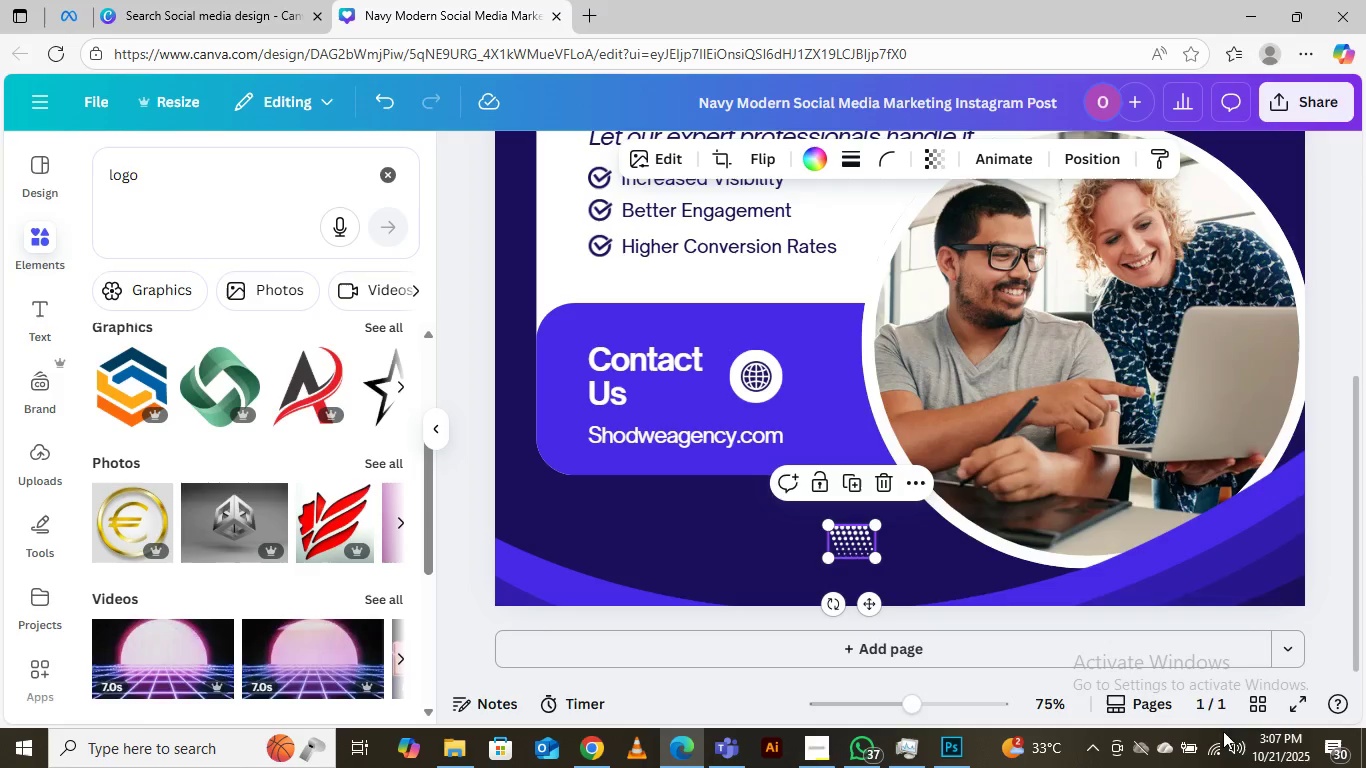 
left_click([1243, 754])
 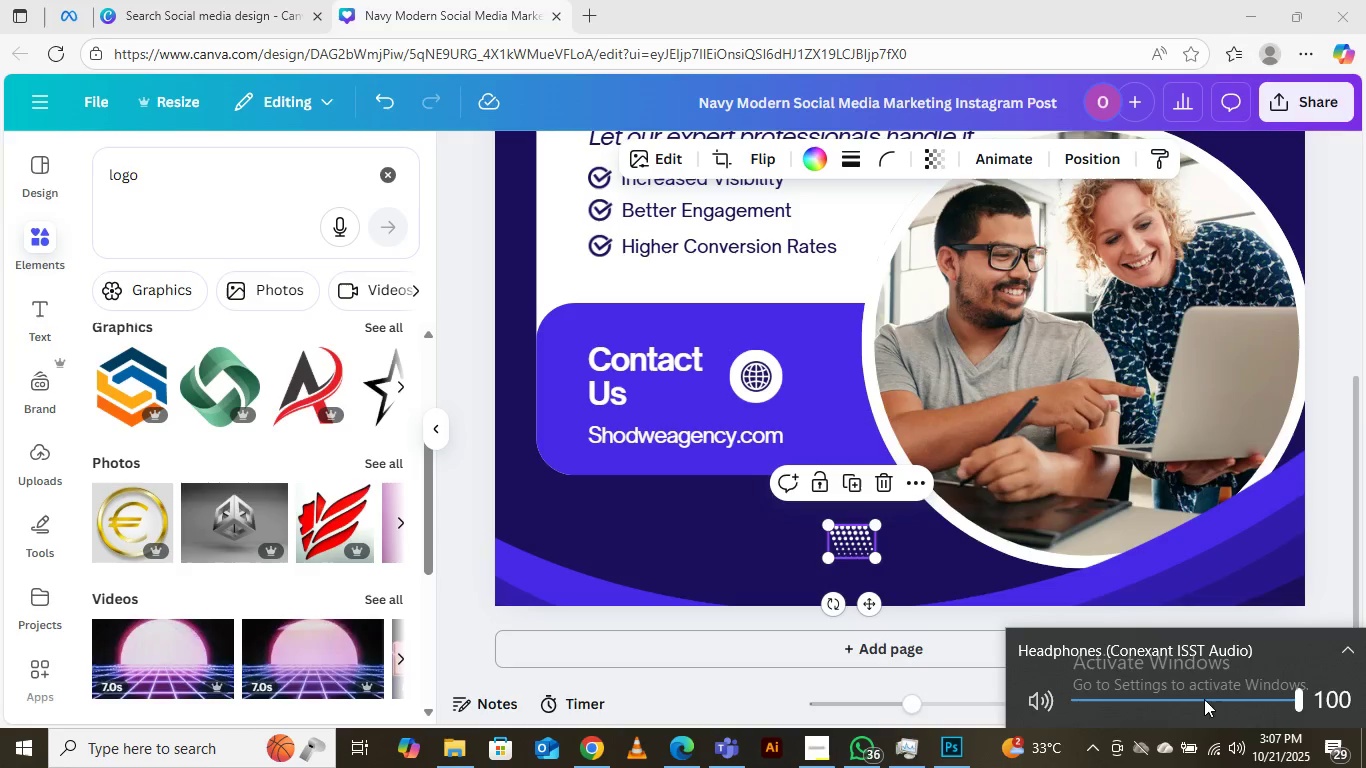 
left_click_drag(start_coordinate=[1204, 699], to_coordinate=[1160, 704])
 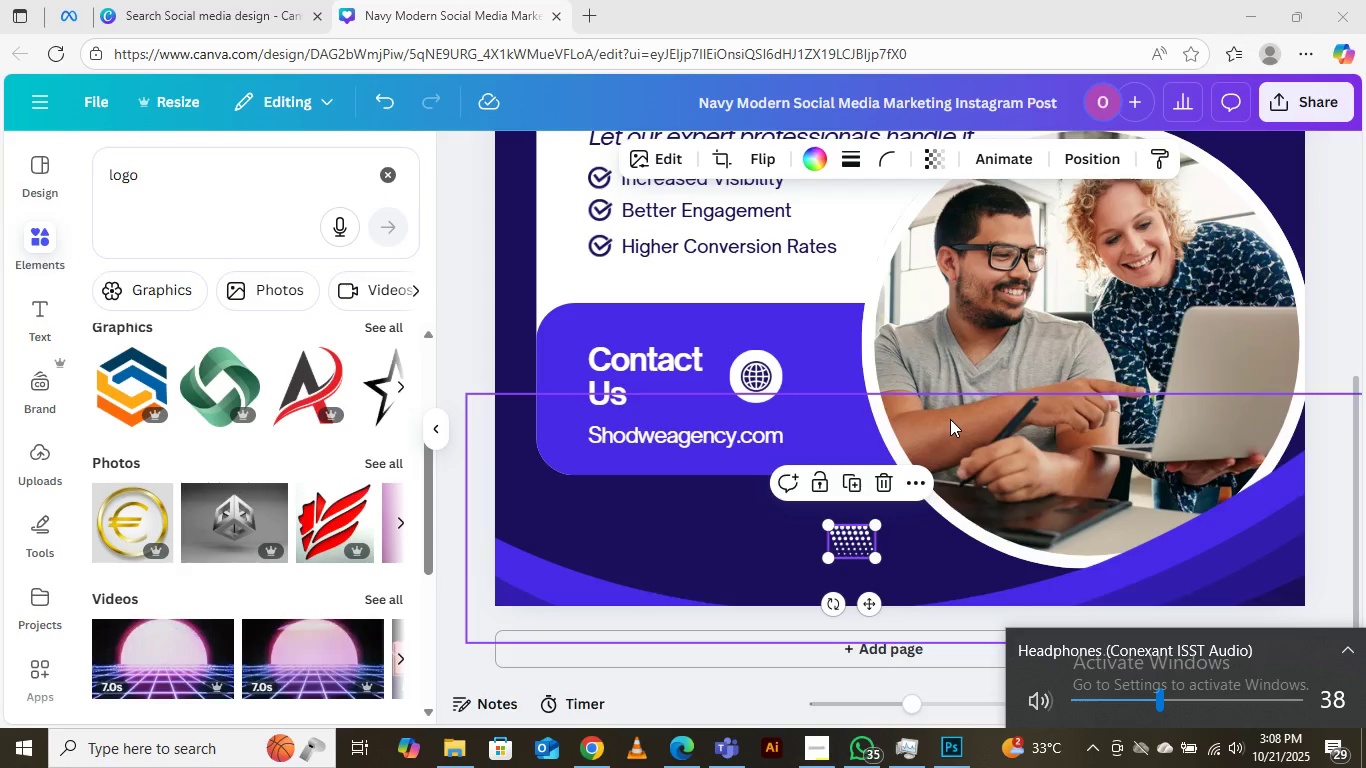 
wait(29.25)
 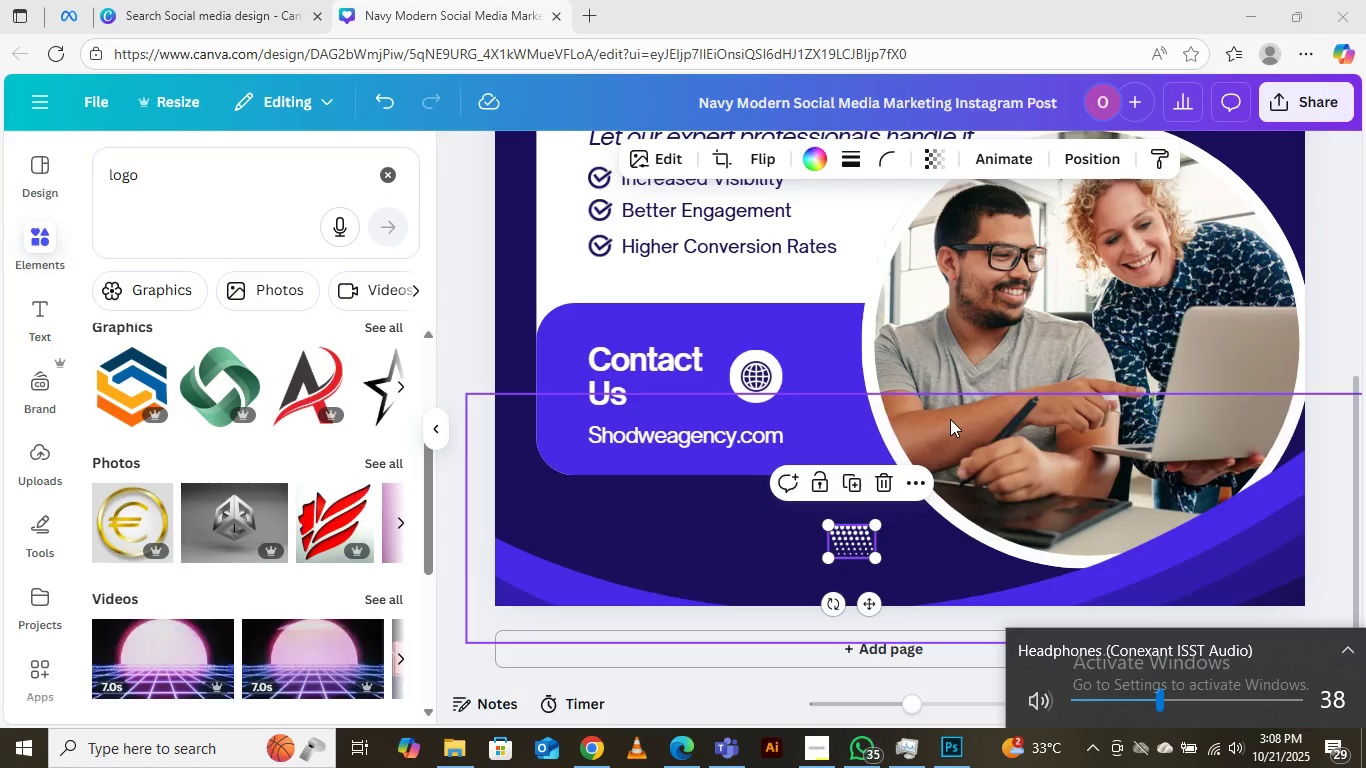 
scroll: coordinate [730, 352], scroll_direction: up, amount: 16.0
 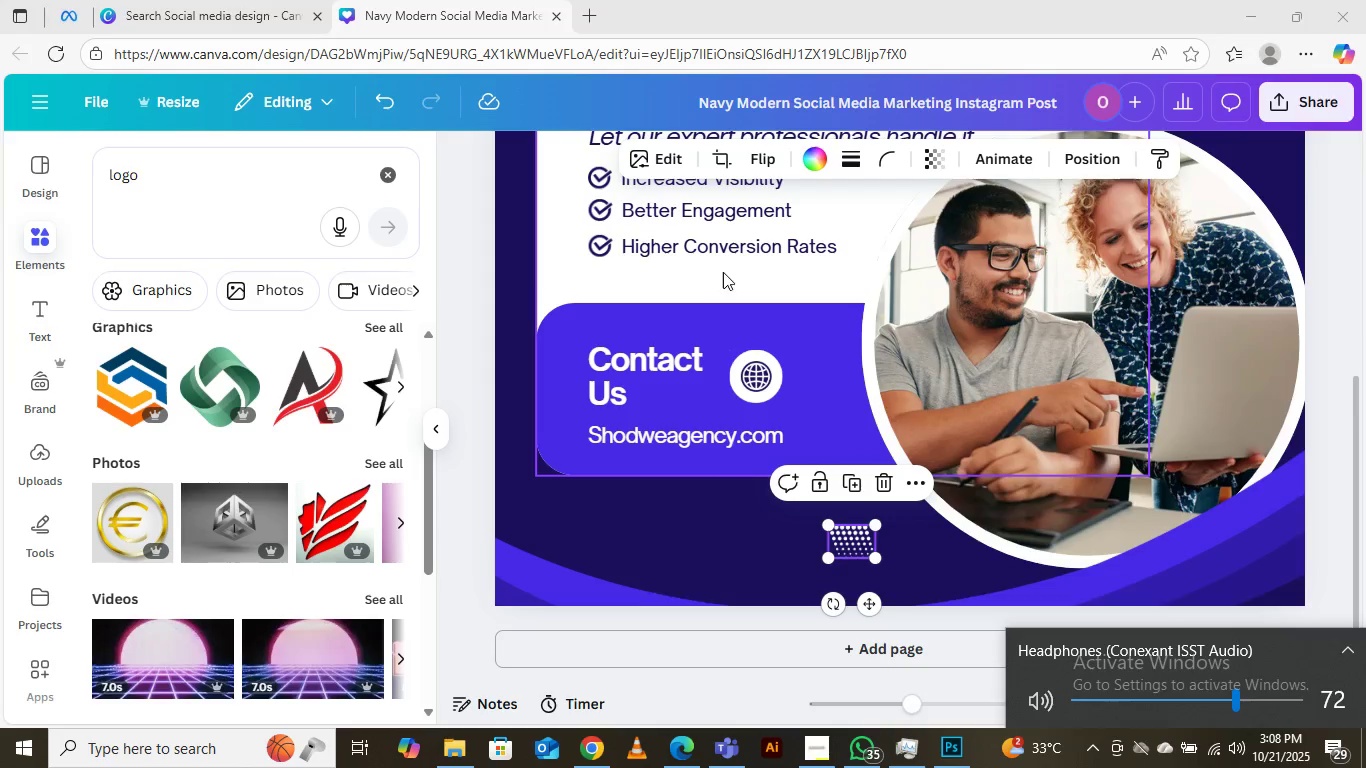 
left_click([723, 272])
 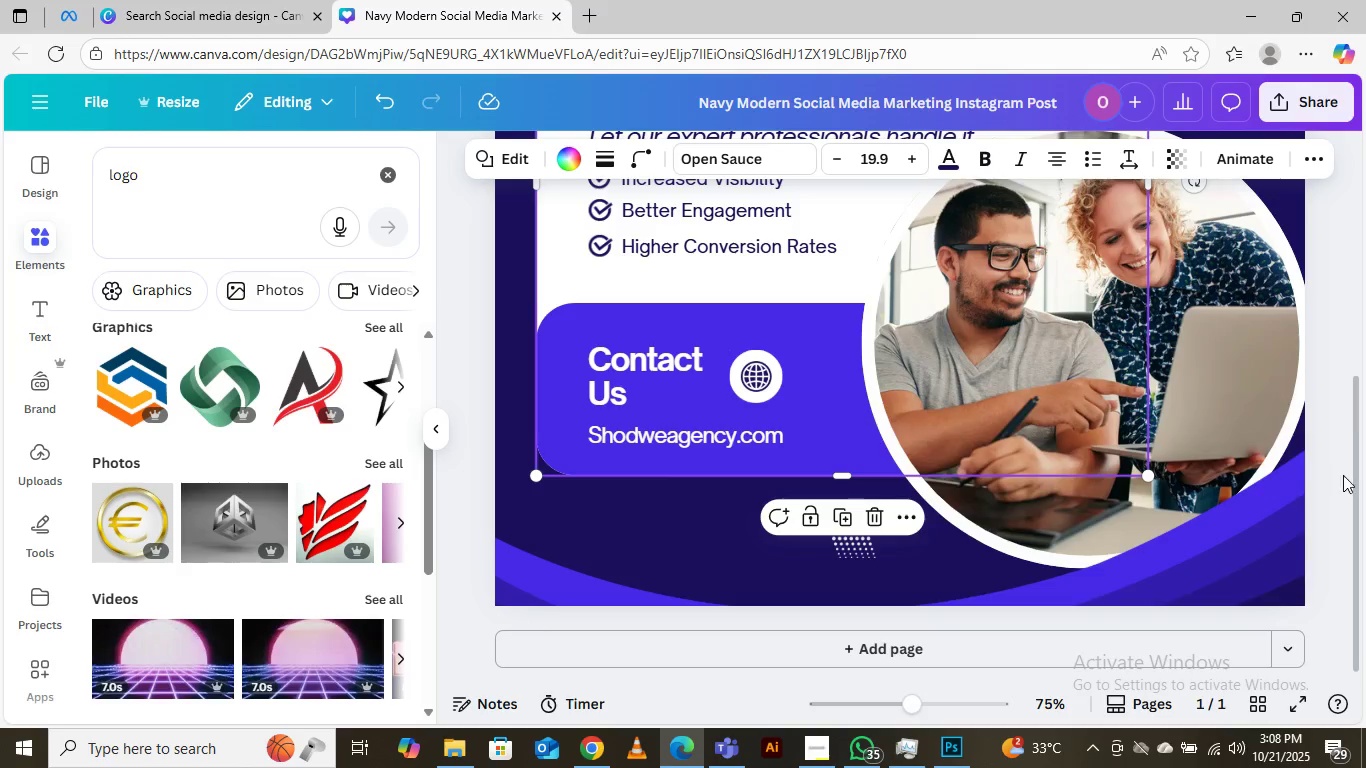 
left_click_drag(start_coordinate=[1358, 501], to_coordinate=[1363, 283])
 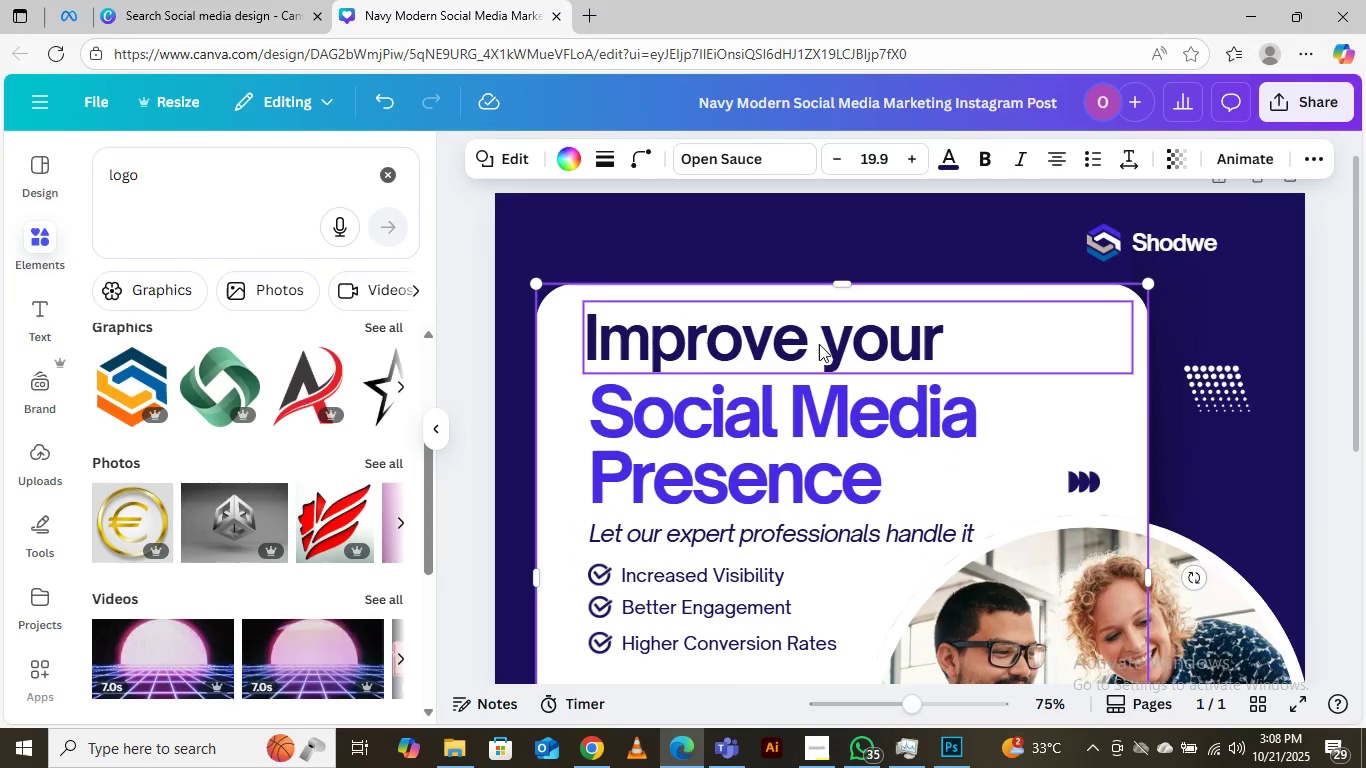 
scroll: coordinate [822, 340], scroll_direction: down, amount: 5.0
 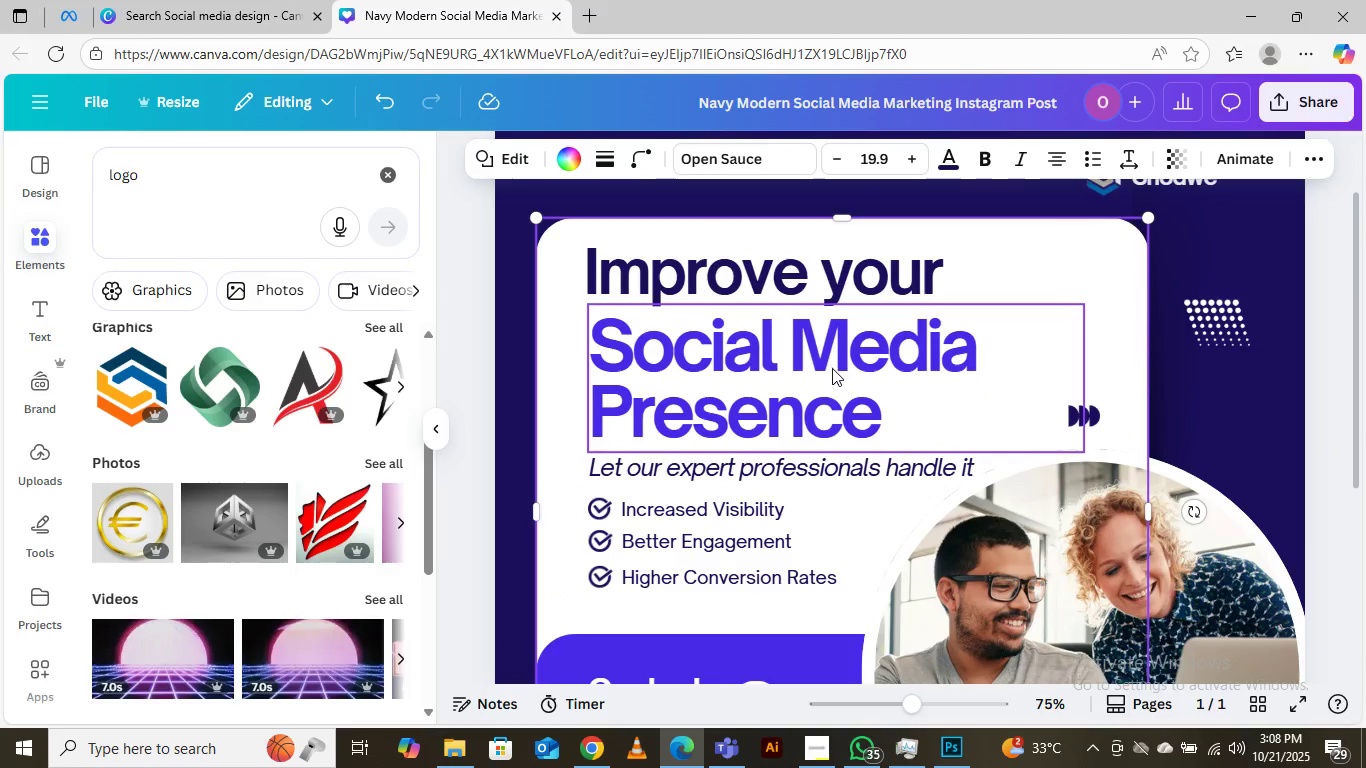 
key(Control+Minus)
 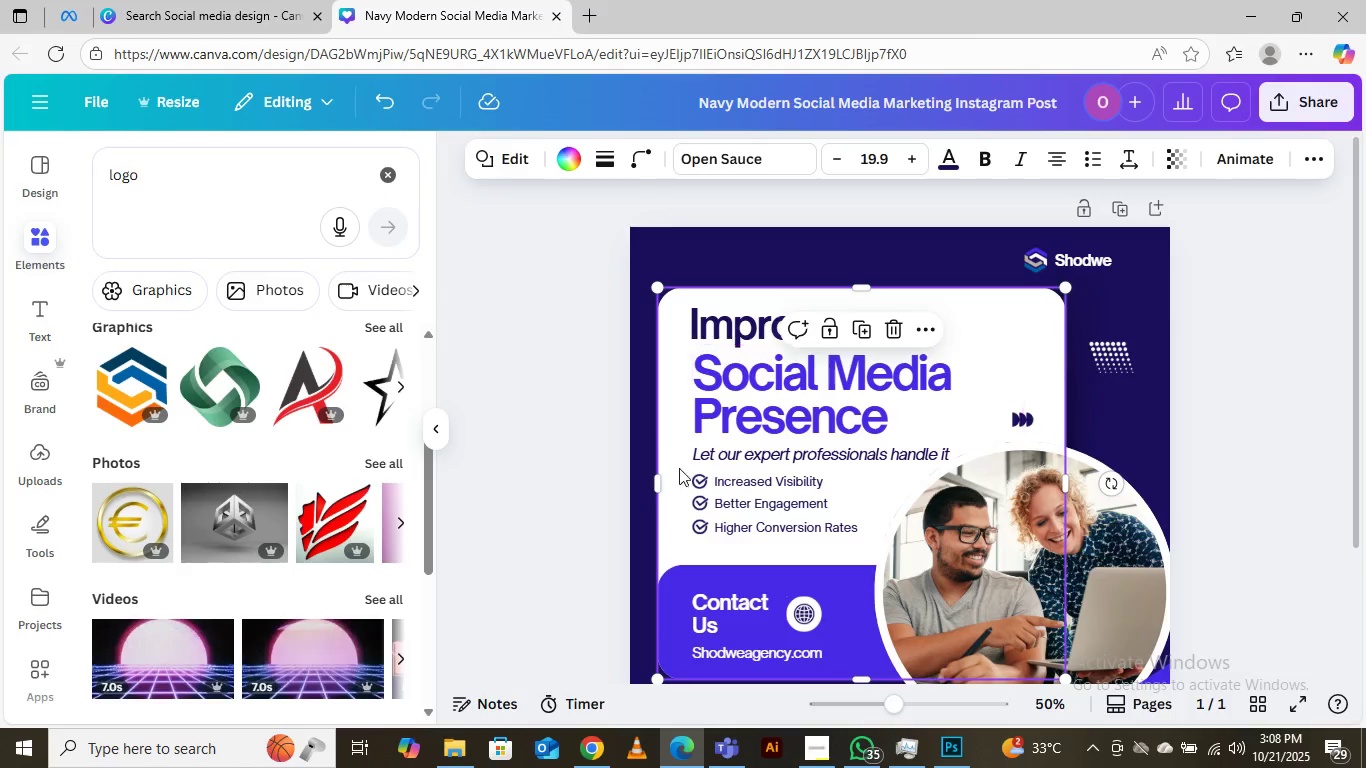 
scroll: coordinate [843, 466], scroll_direction: down, amount: 7.0
 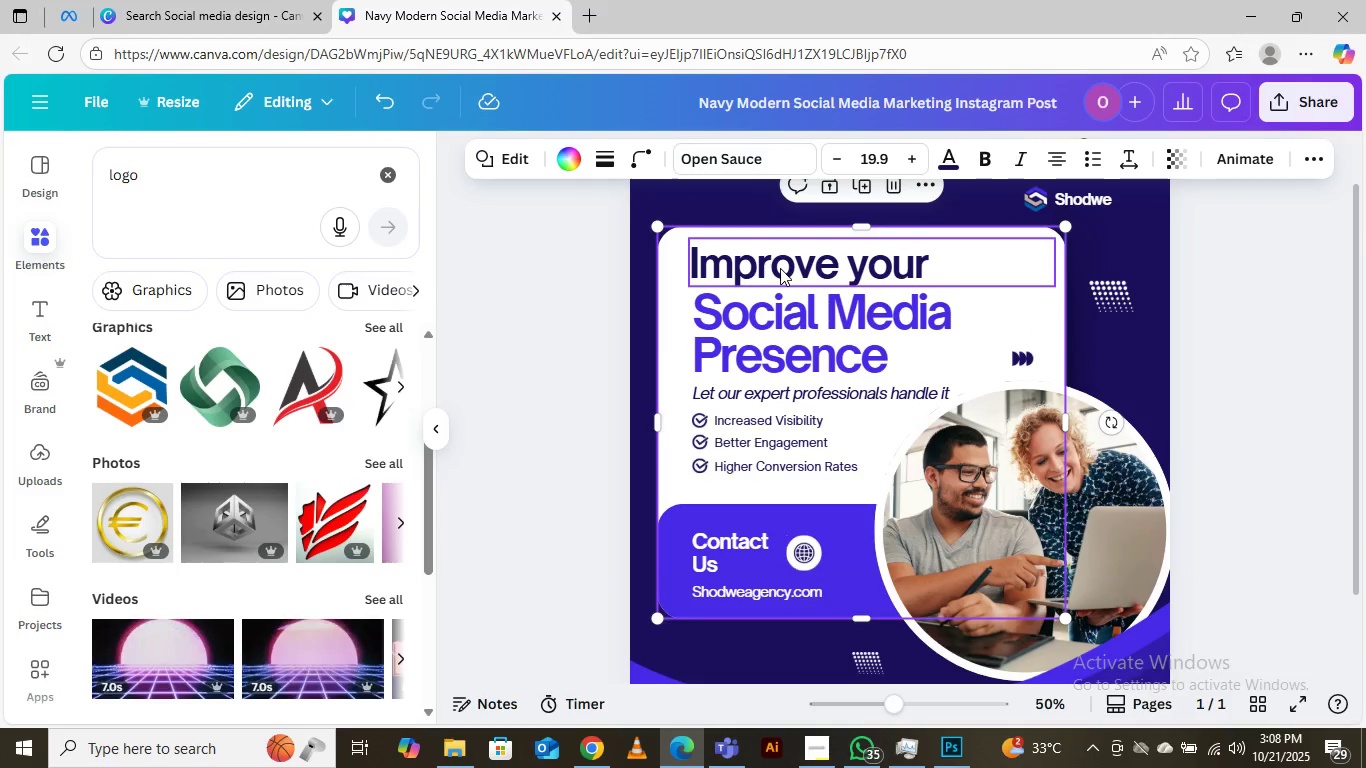 
left_click([780, 268])